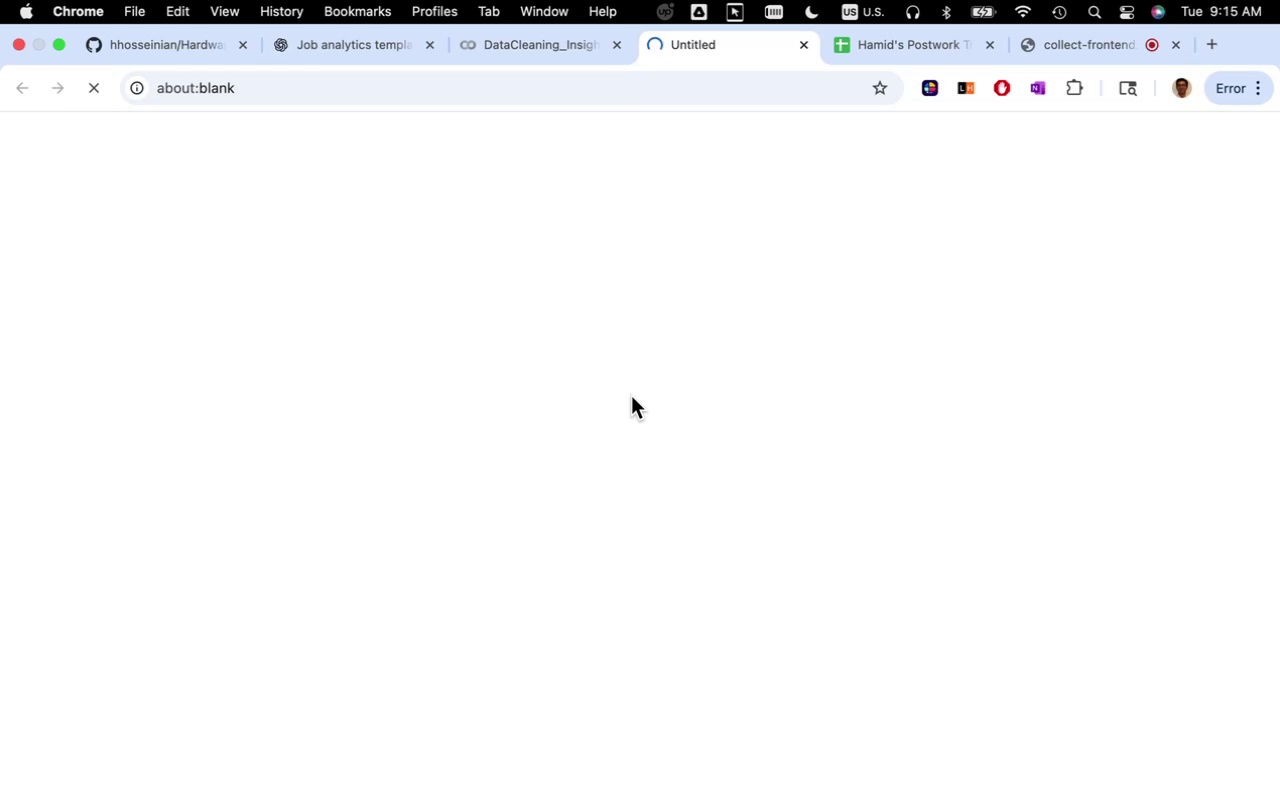 
wait(11.95)
 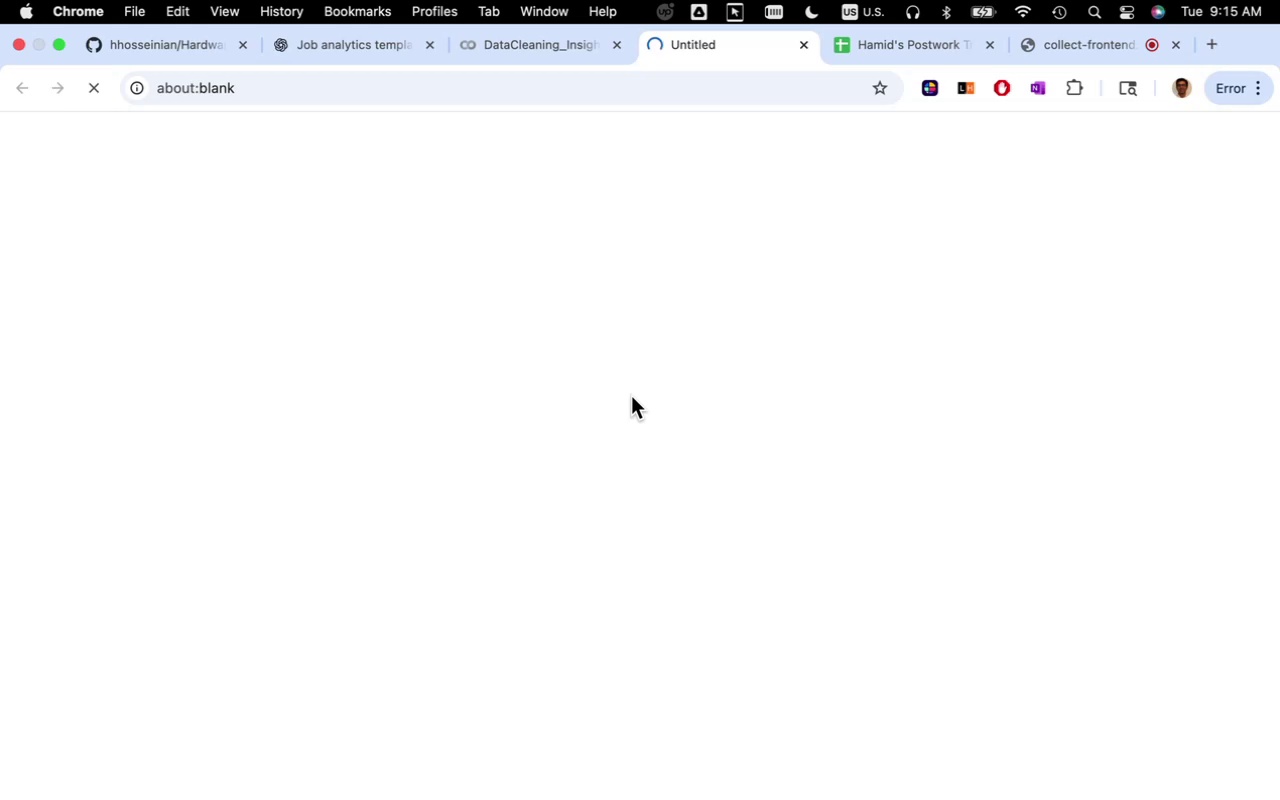 
left_click([553, 50])
 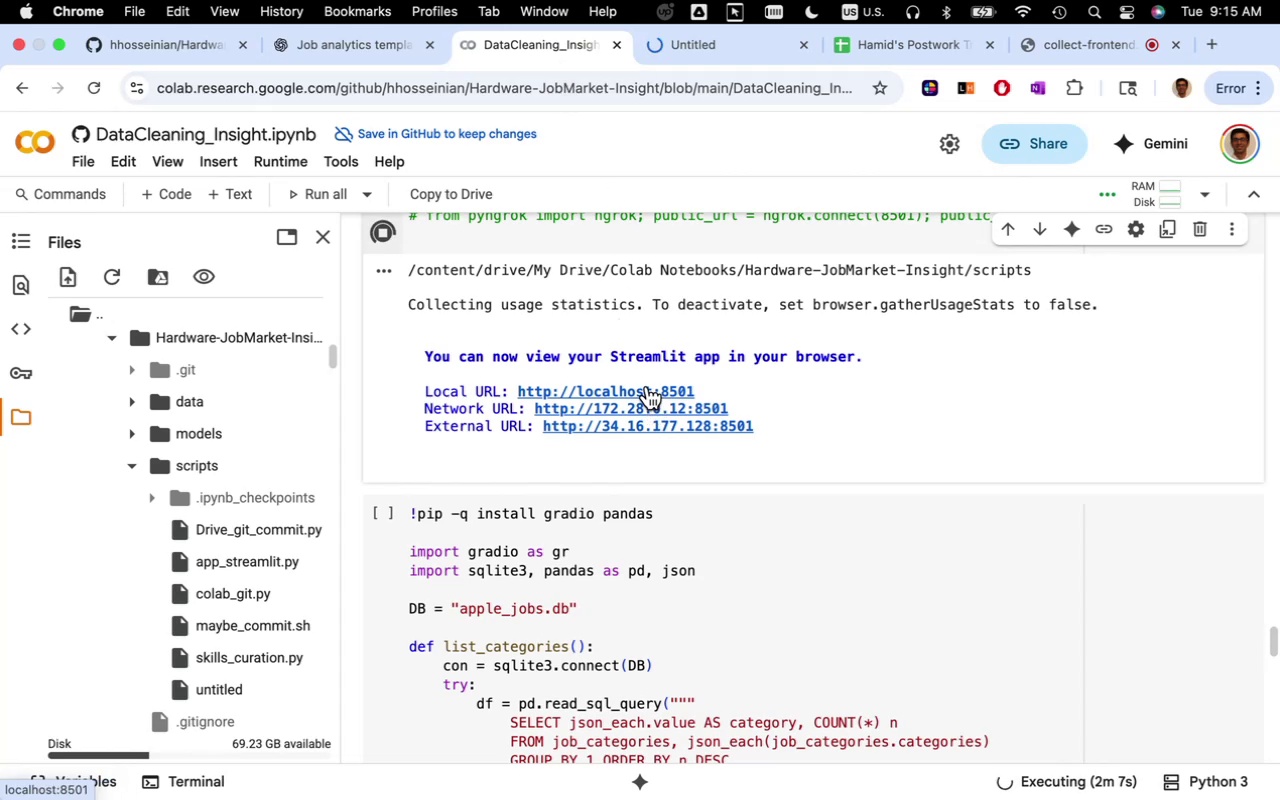 
wait(6.22)
 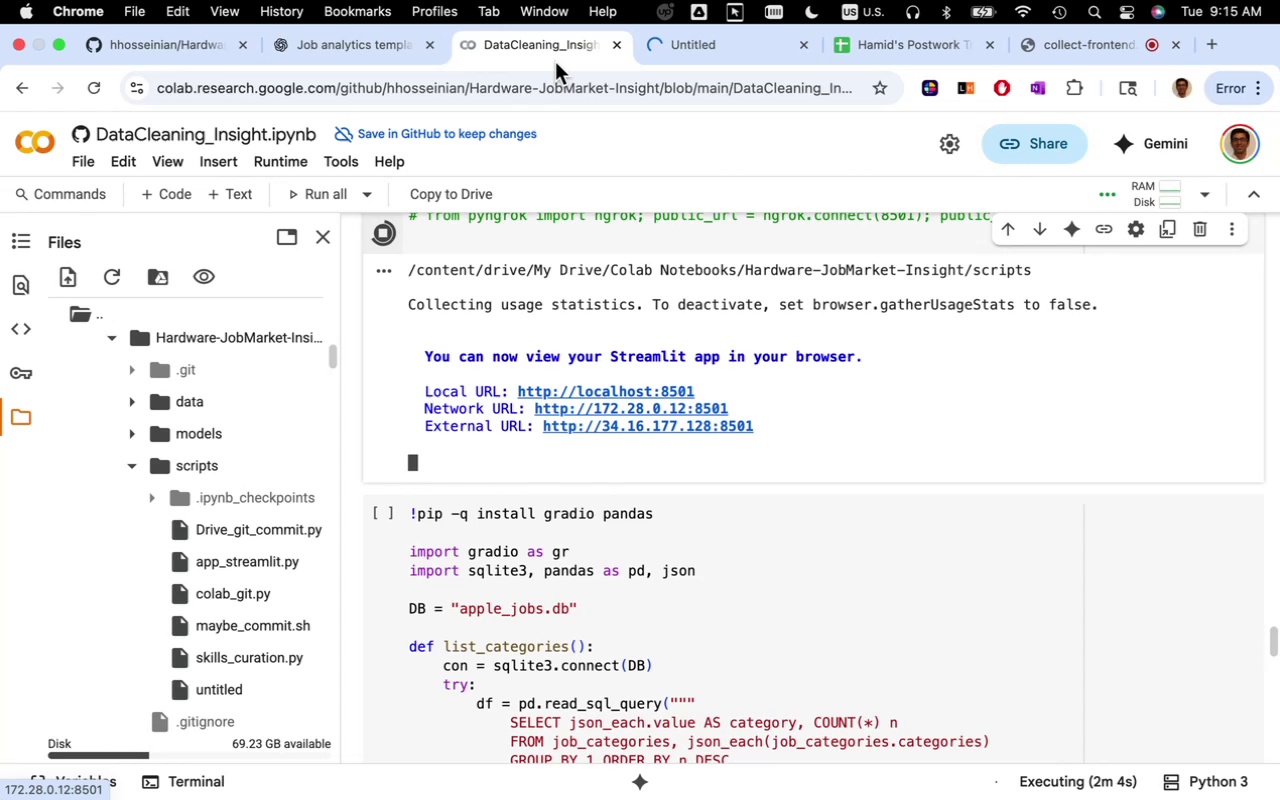 
scroll: coordinate [707, 472], scroll_direction: up, amount: 8.0
 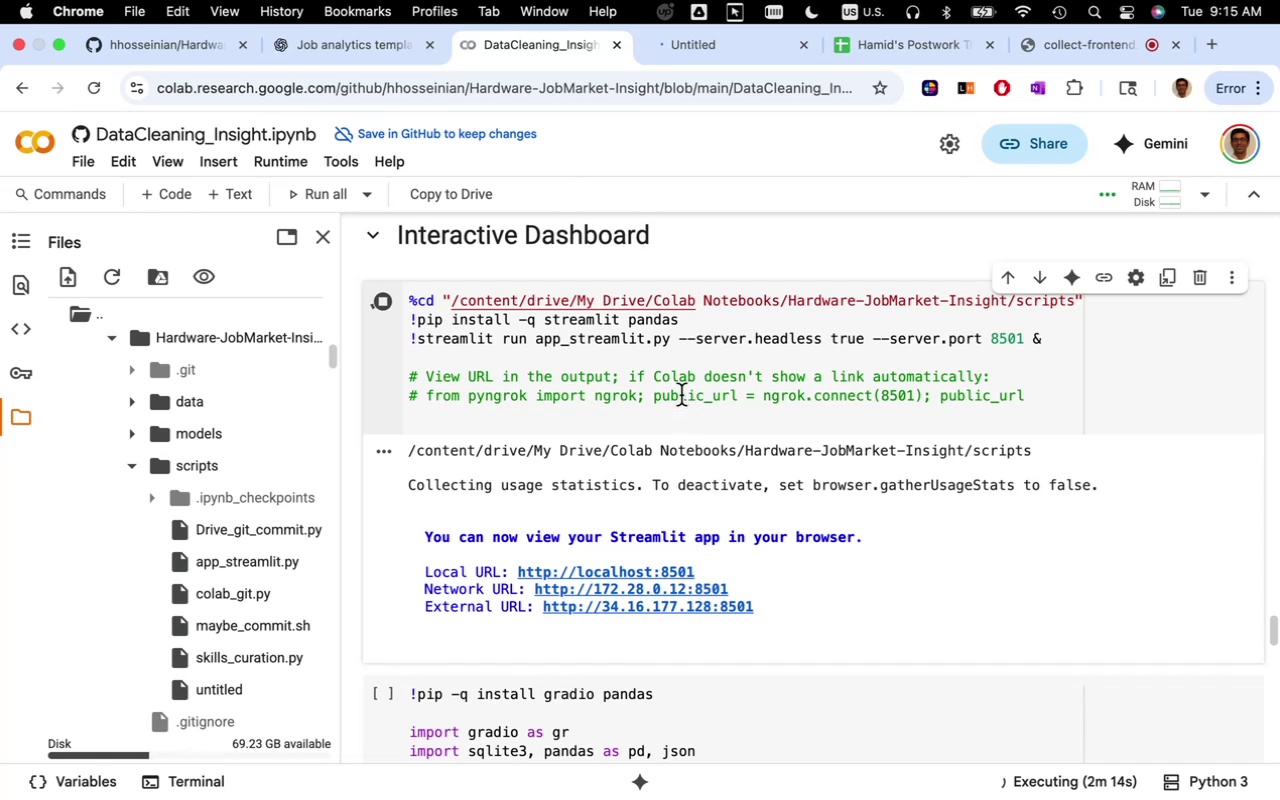 
wait(5.9)
 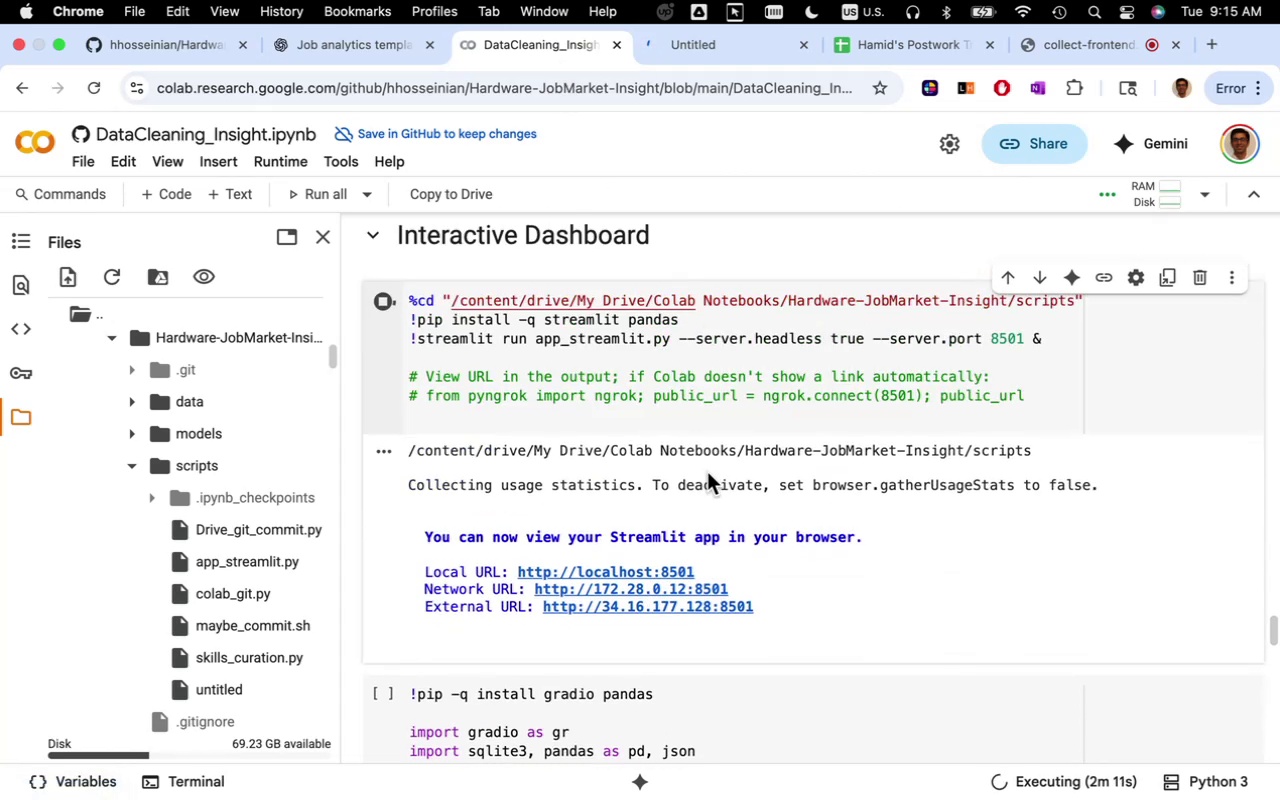 
left_click([738, 52])
 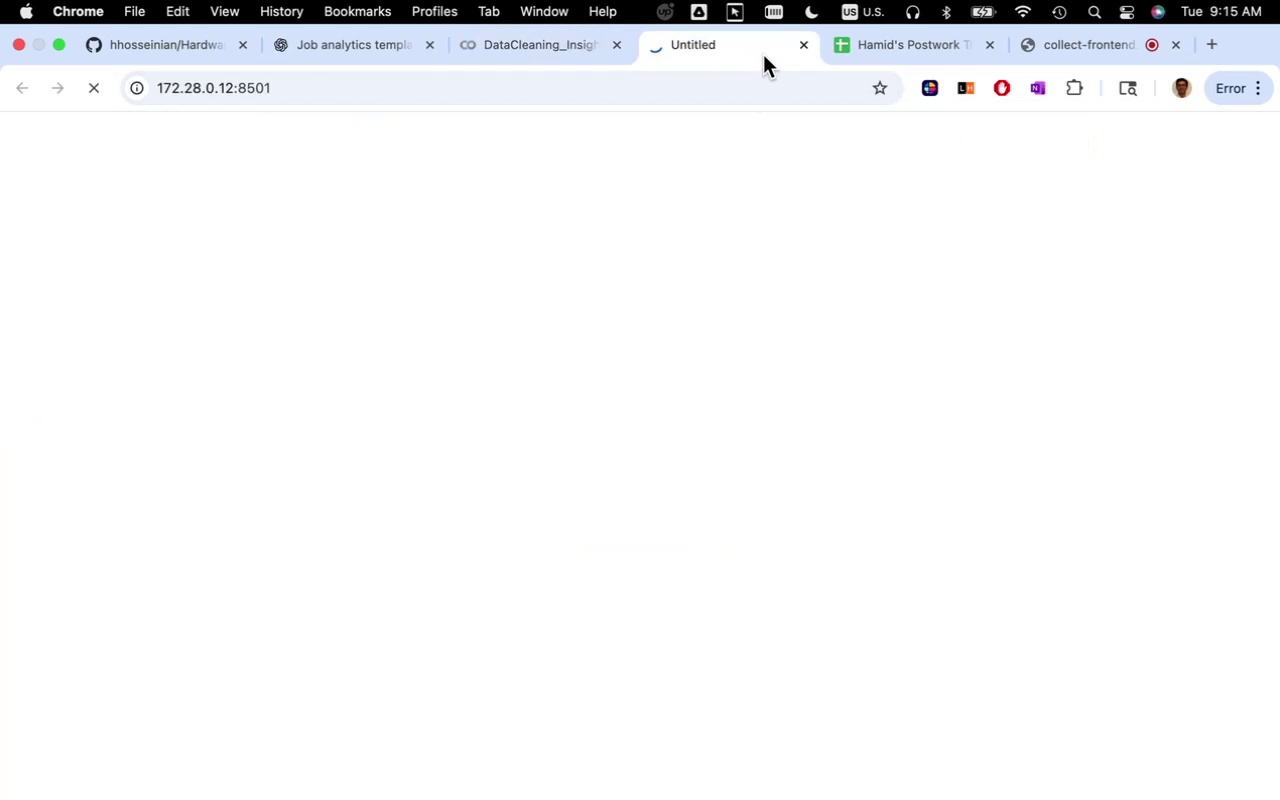 
wait(7.11)
 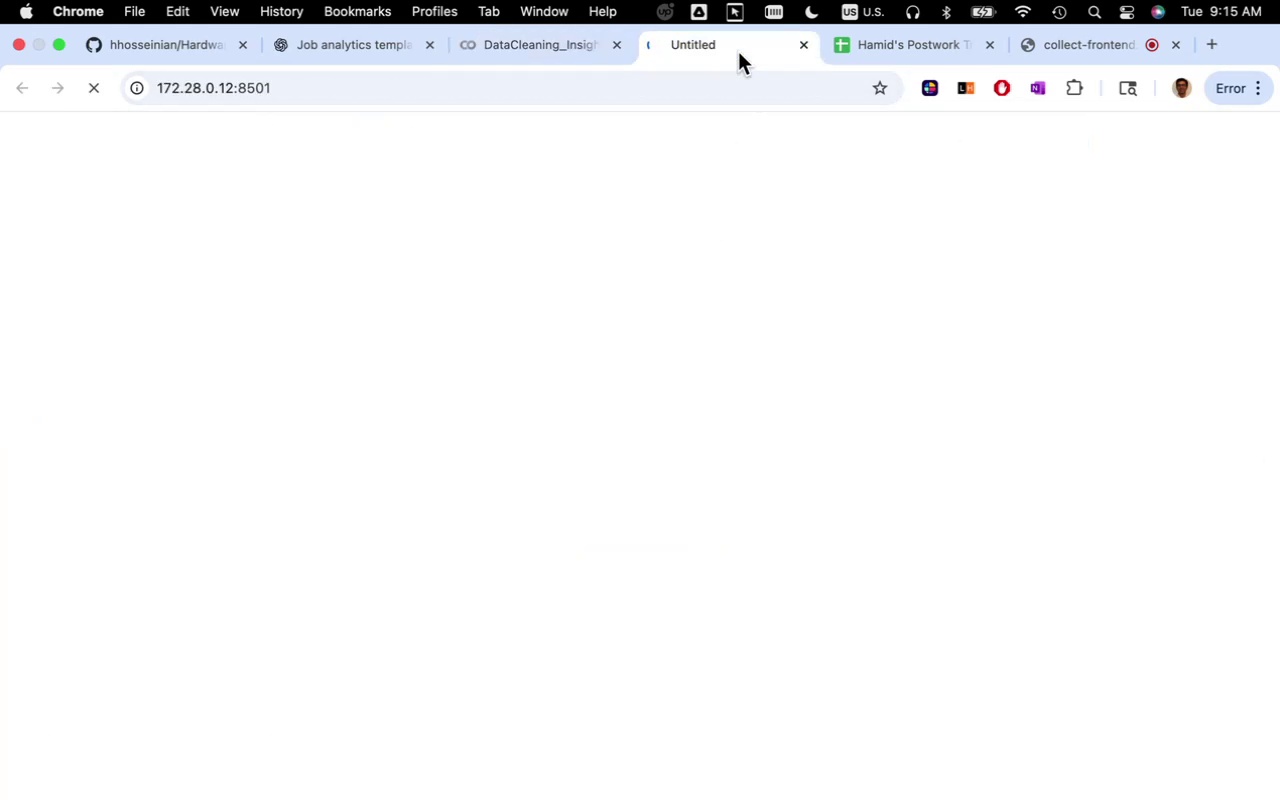 
left_click([801, 44])
 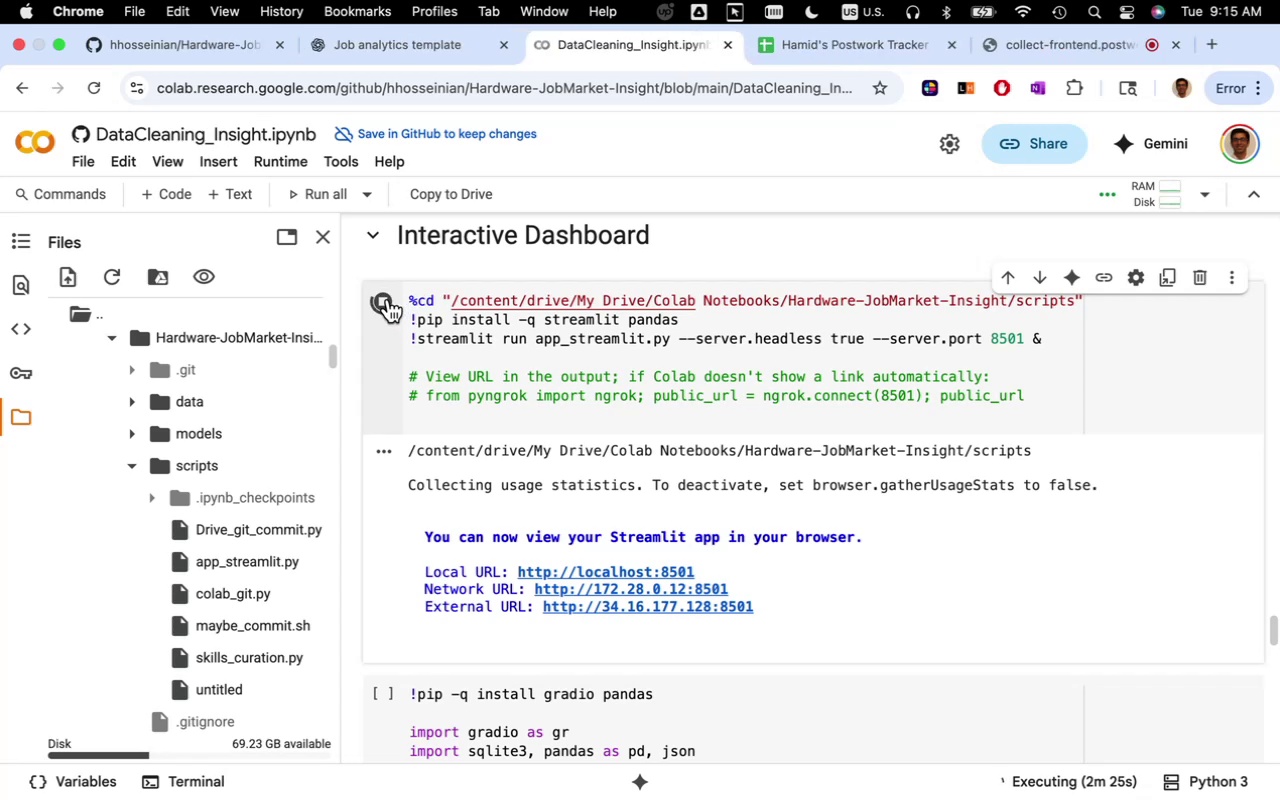 
left_click([388, 299])
 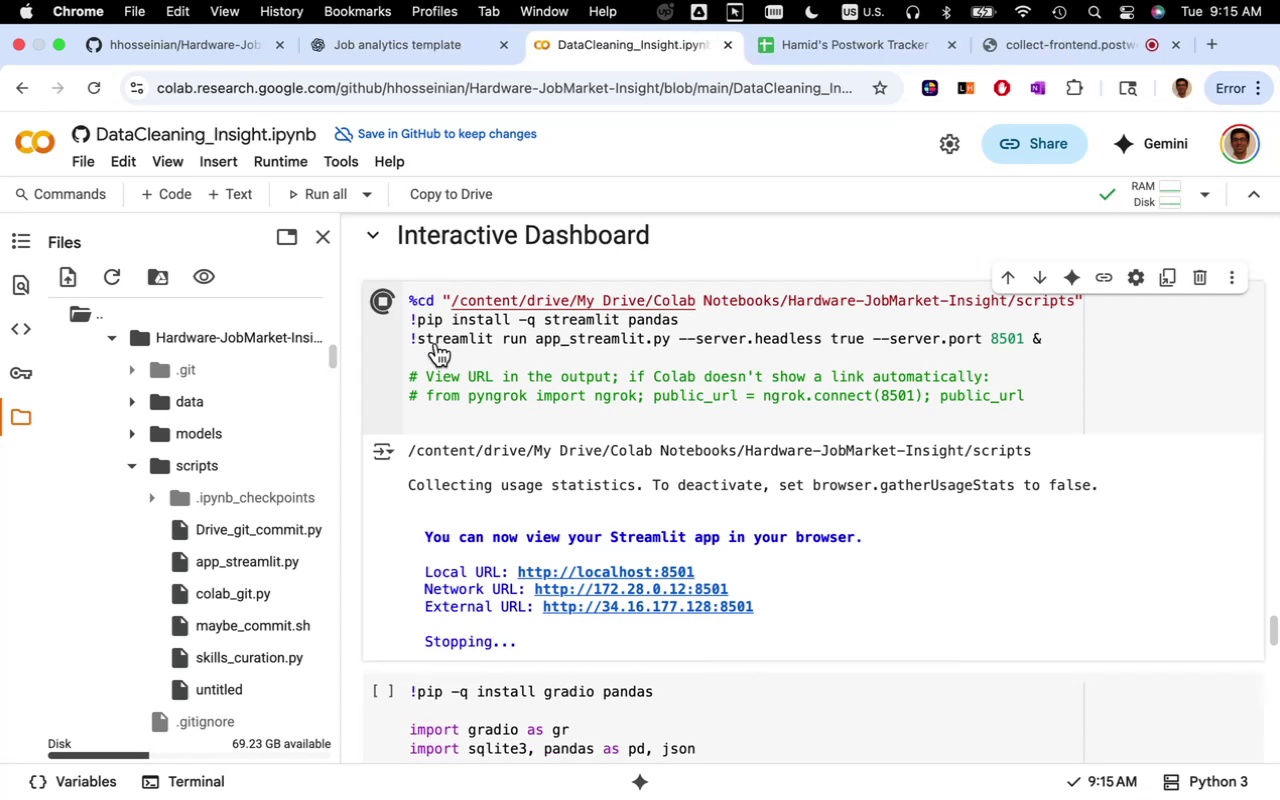 
scroll: coordinate [581, 504], scroll_direction: down, amount: 12.0
 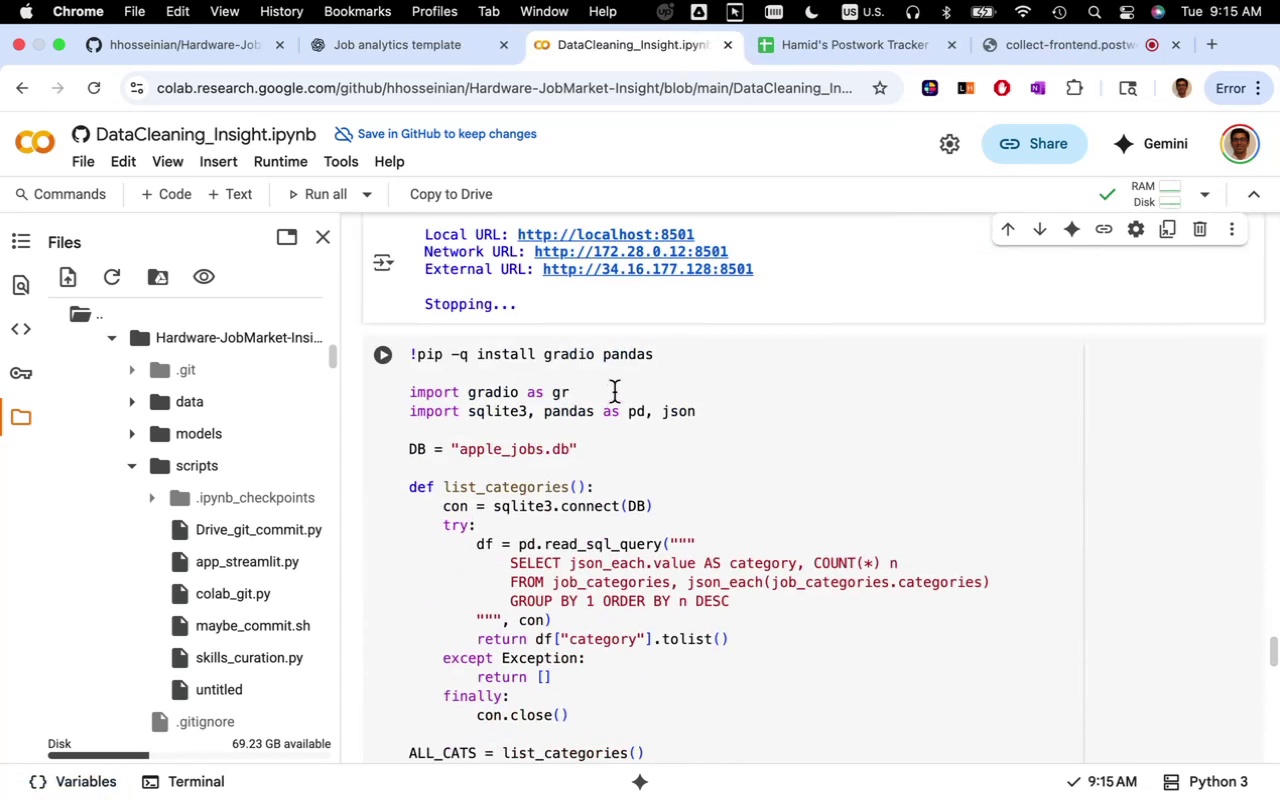 
left_click([614, 392])
 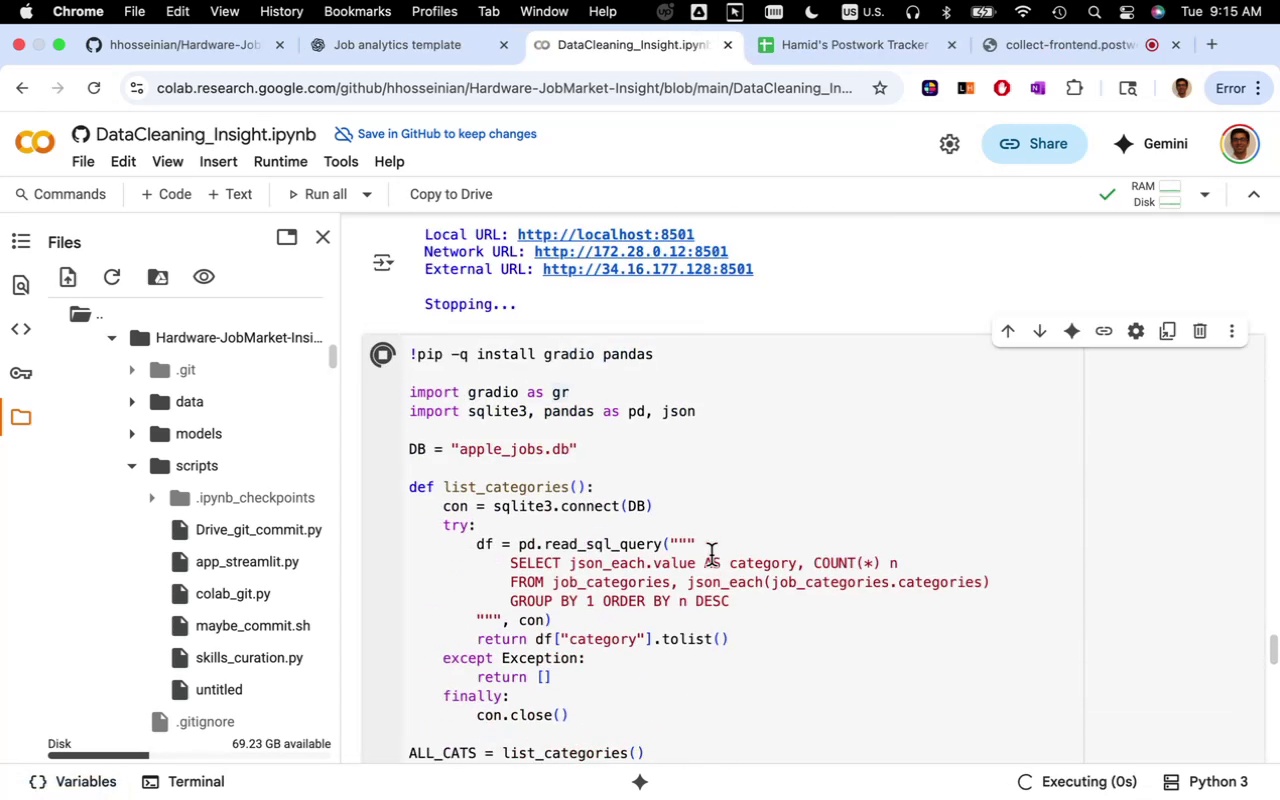 
scroll: coordinate [603, 457], scroll_direction: down, amount: 35.0
 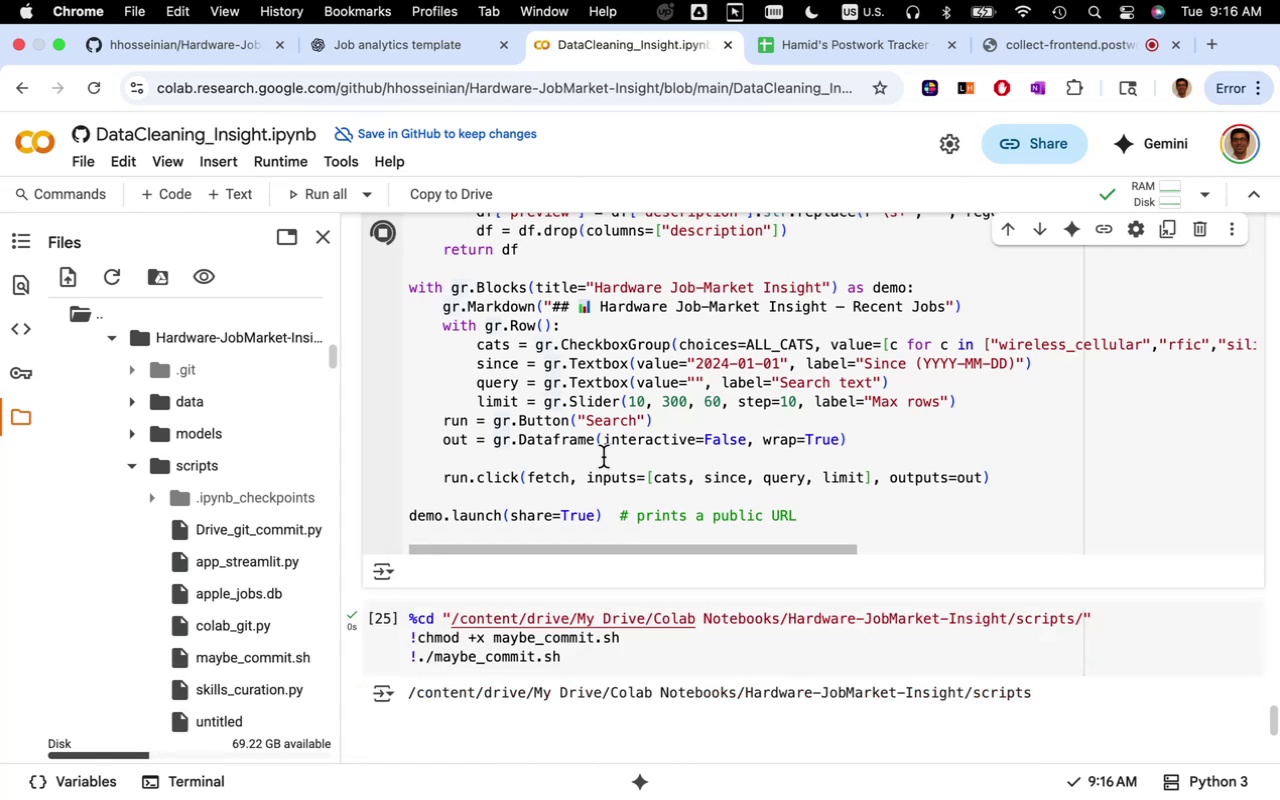 
wait(15.39)
 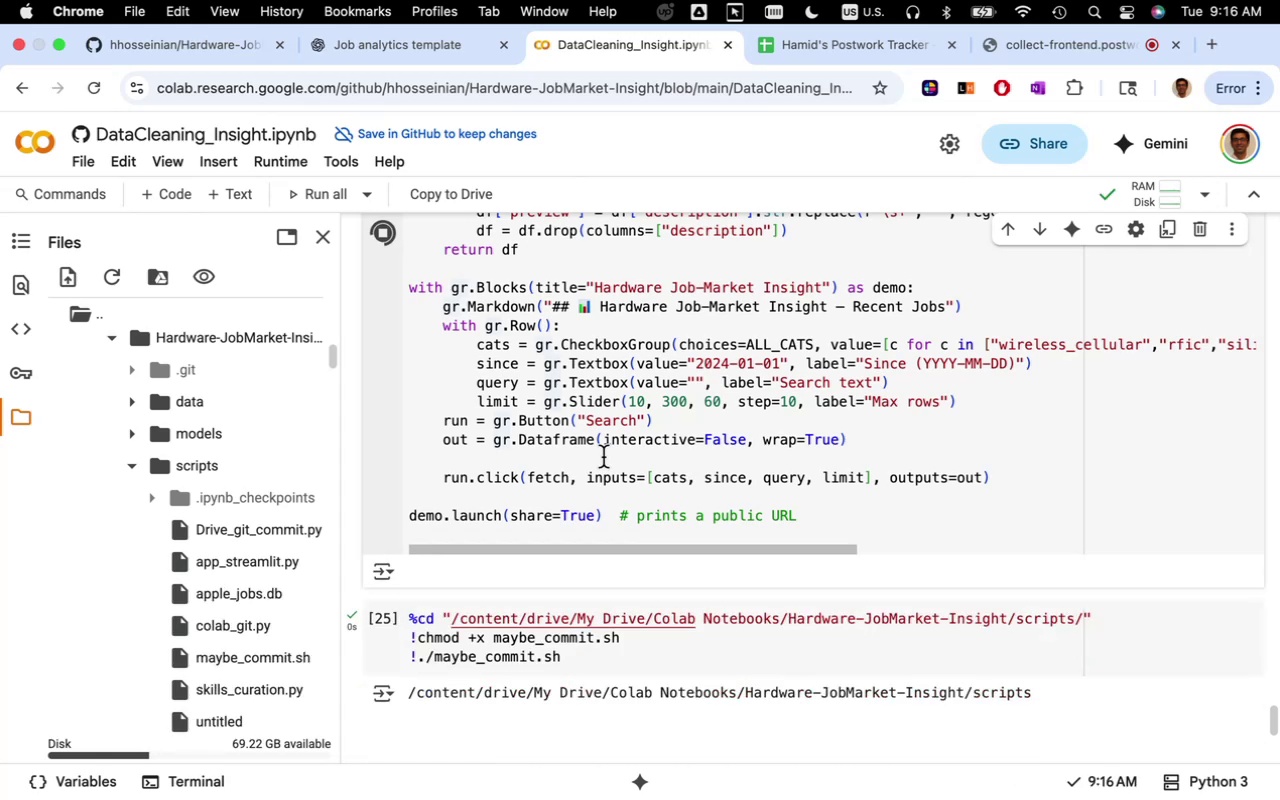 
mouse_move([732, 680])
 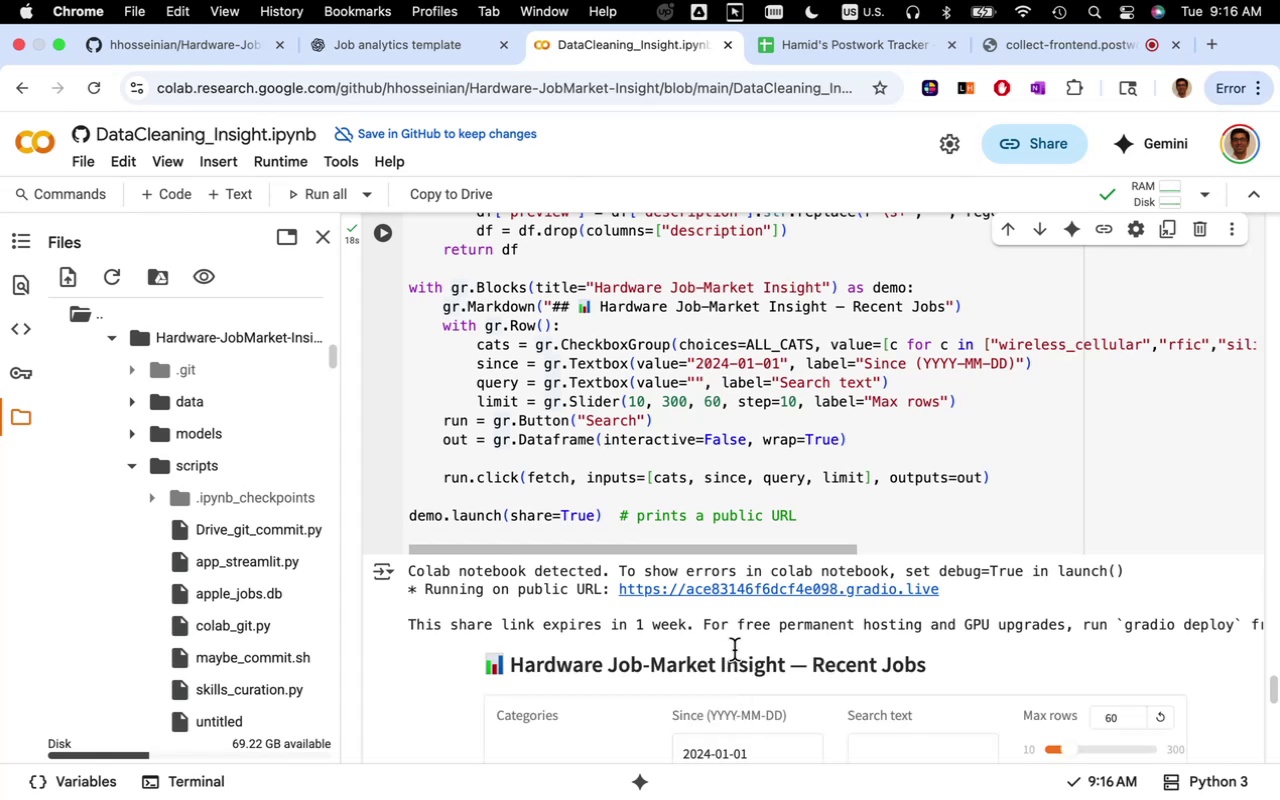 
scroll: coordinate [741, 659], scroll_direction: down, amount: 11.0
 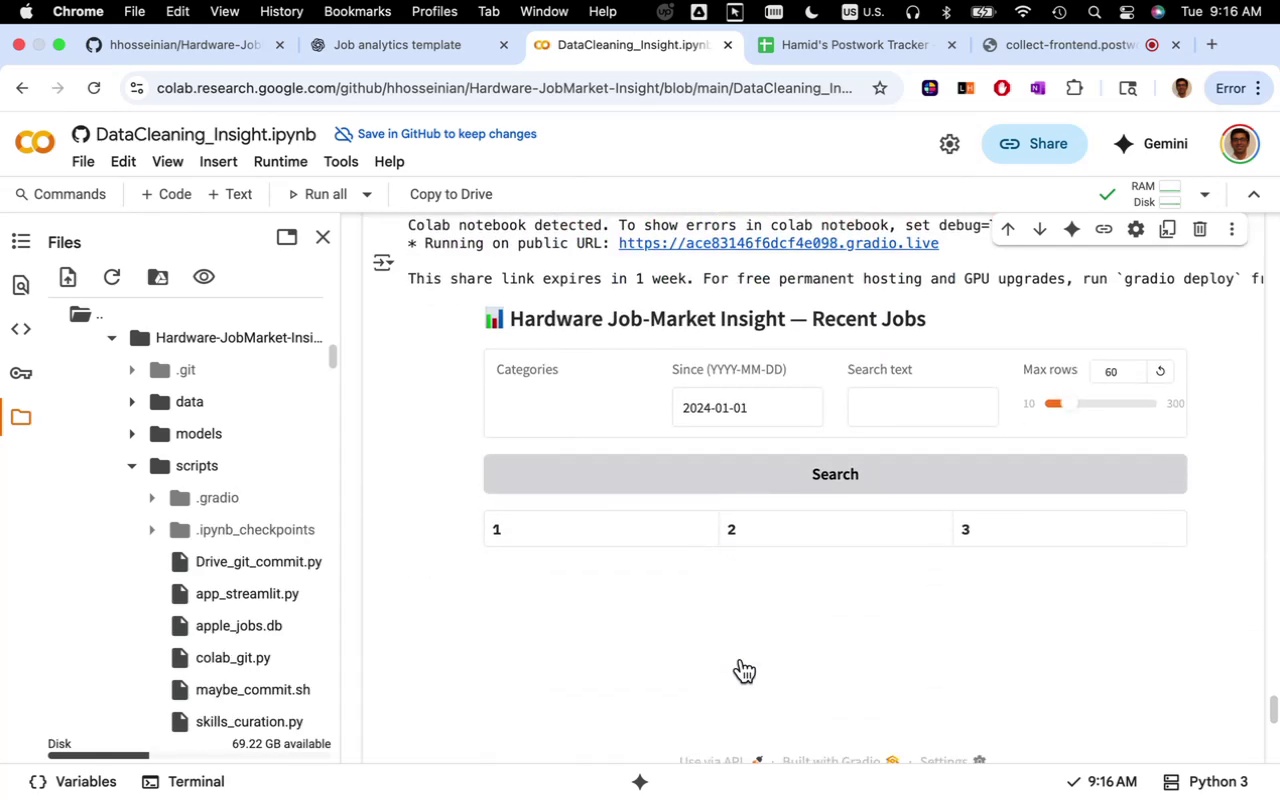 
scroll: coordinate [743, 660], scroll_direction: up, amount: 6.0
 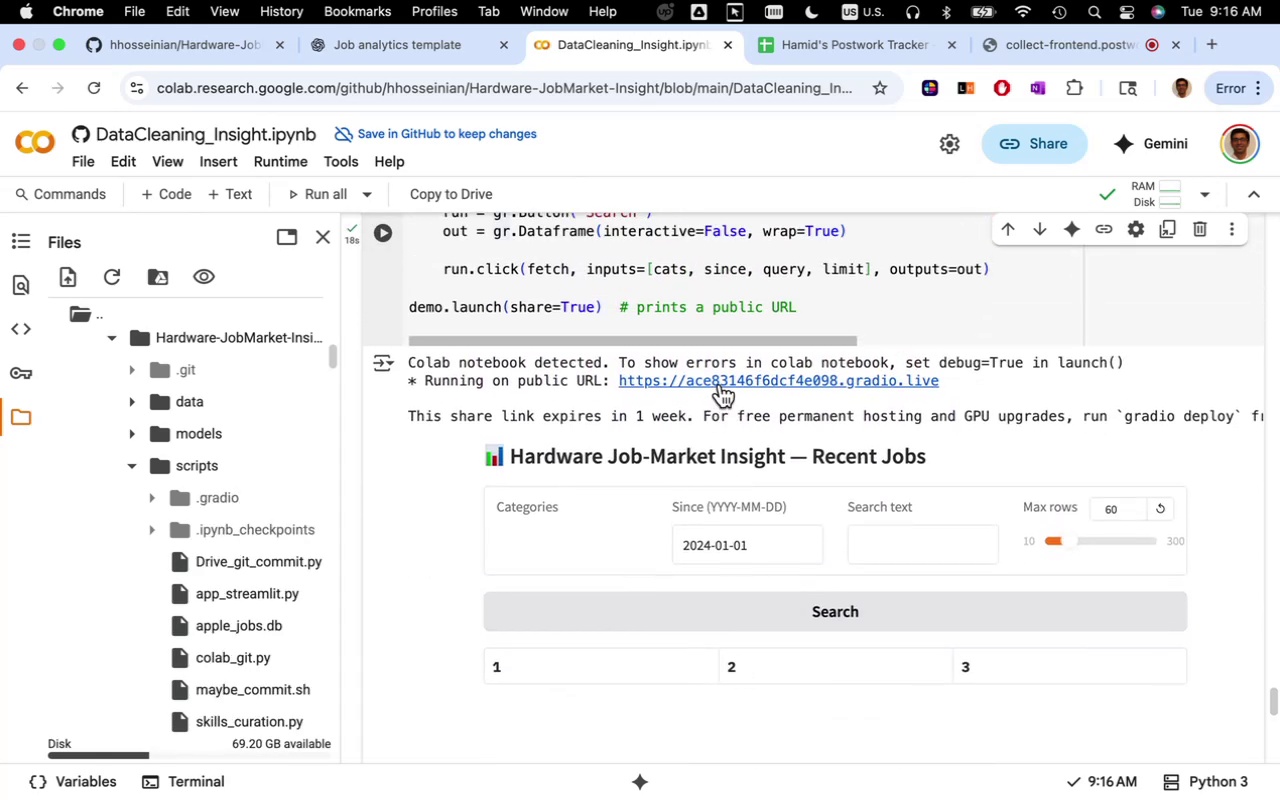 
left_click([719, 382])
 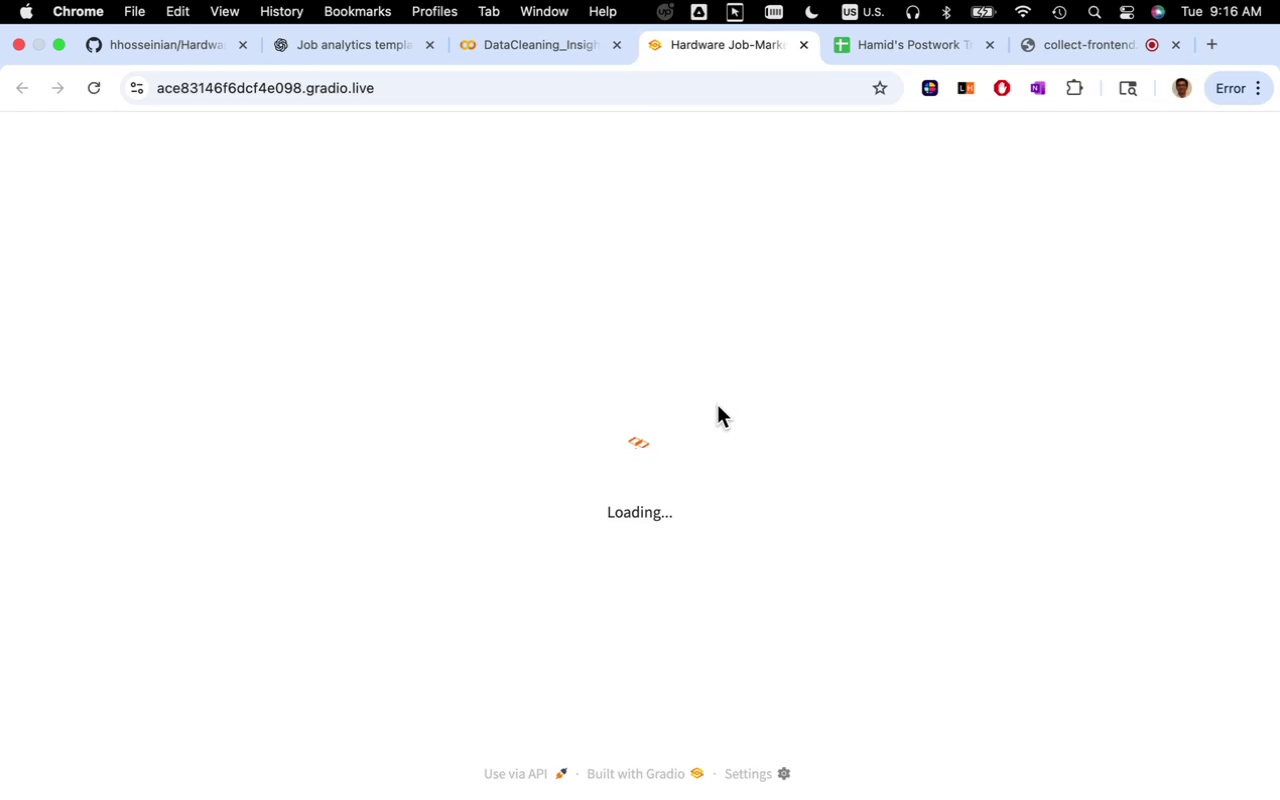 
wait(12.09)
 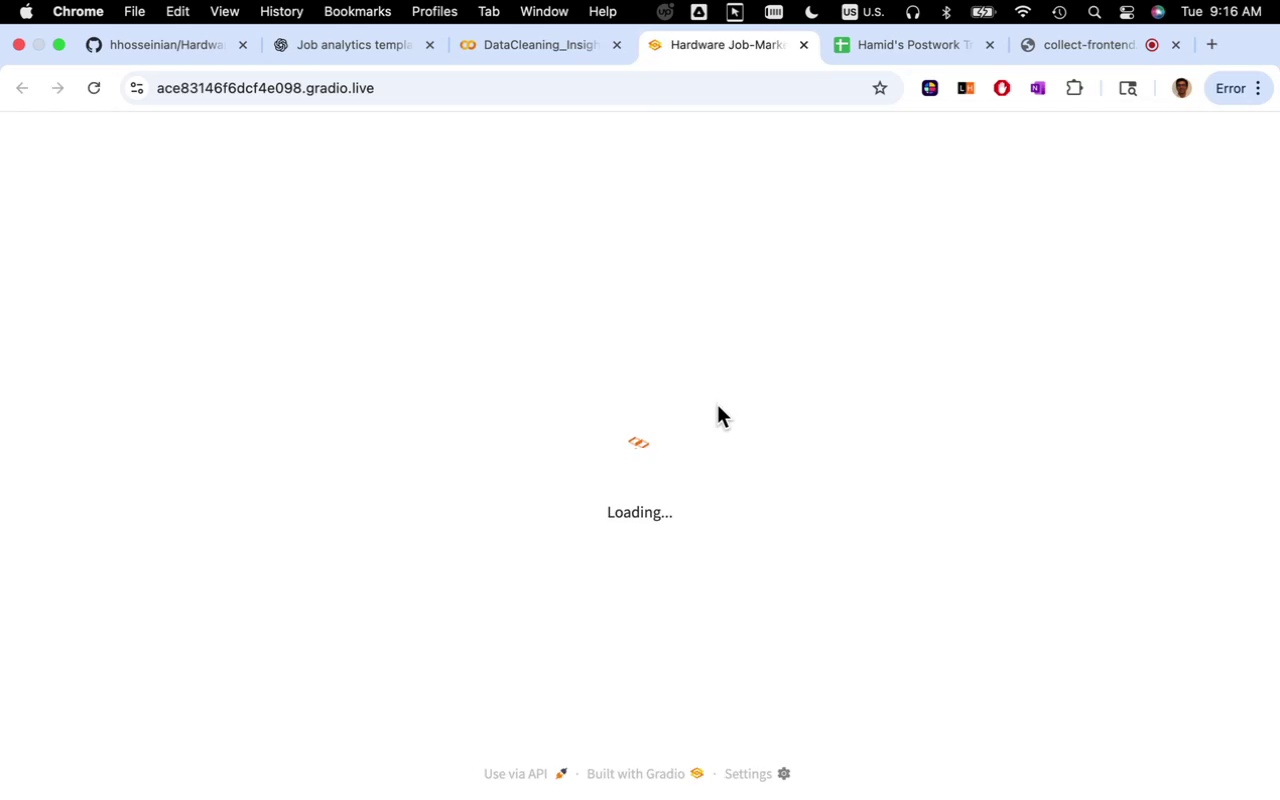 
left_click([540, 239])
 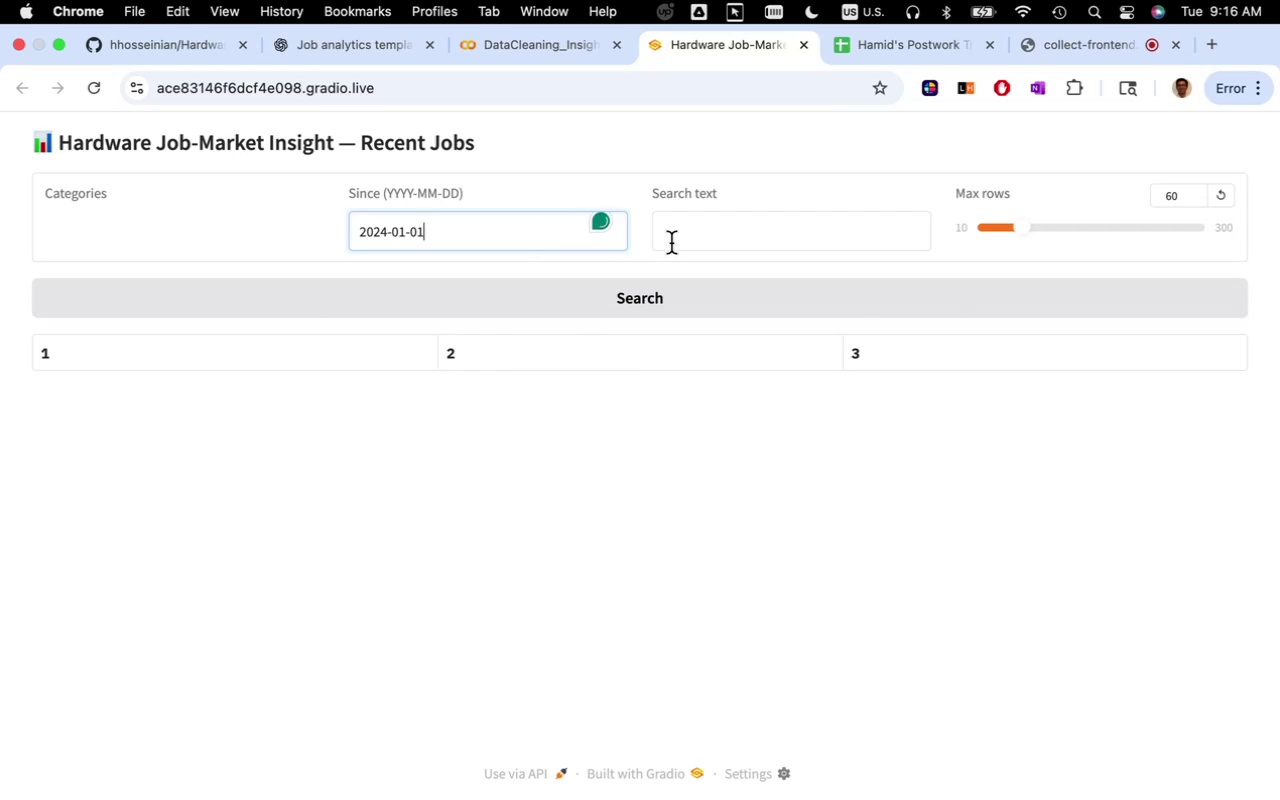 
left_click([674, 240])
 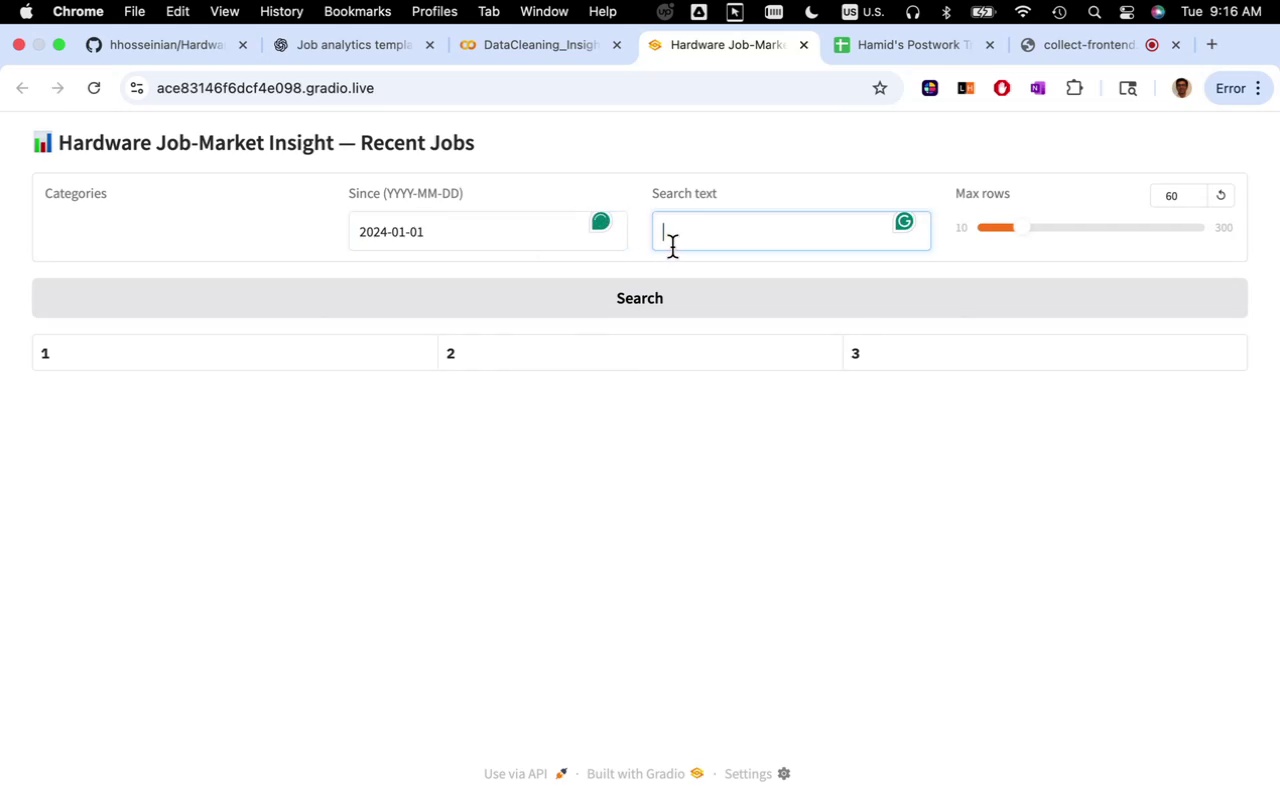 
type(wil)
key(Backspace)
type(reless)
 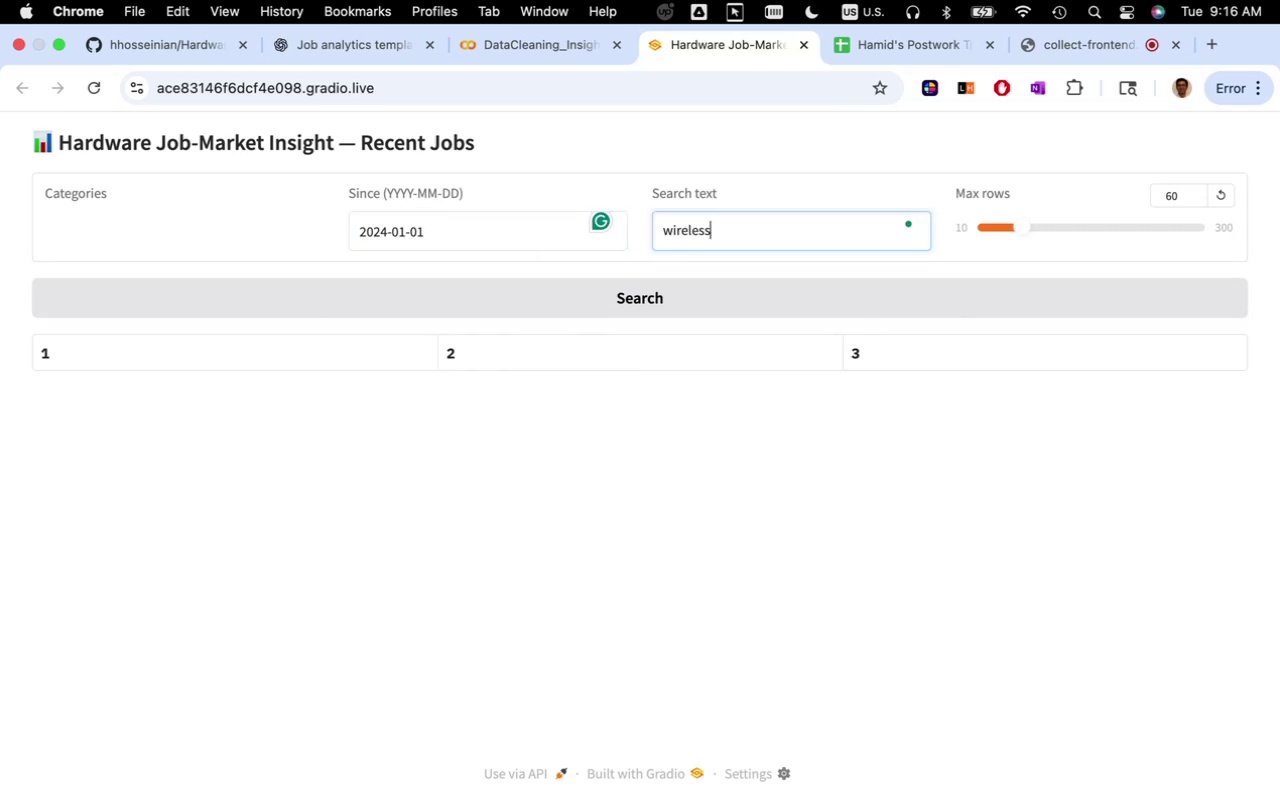 
key(Enter)
 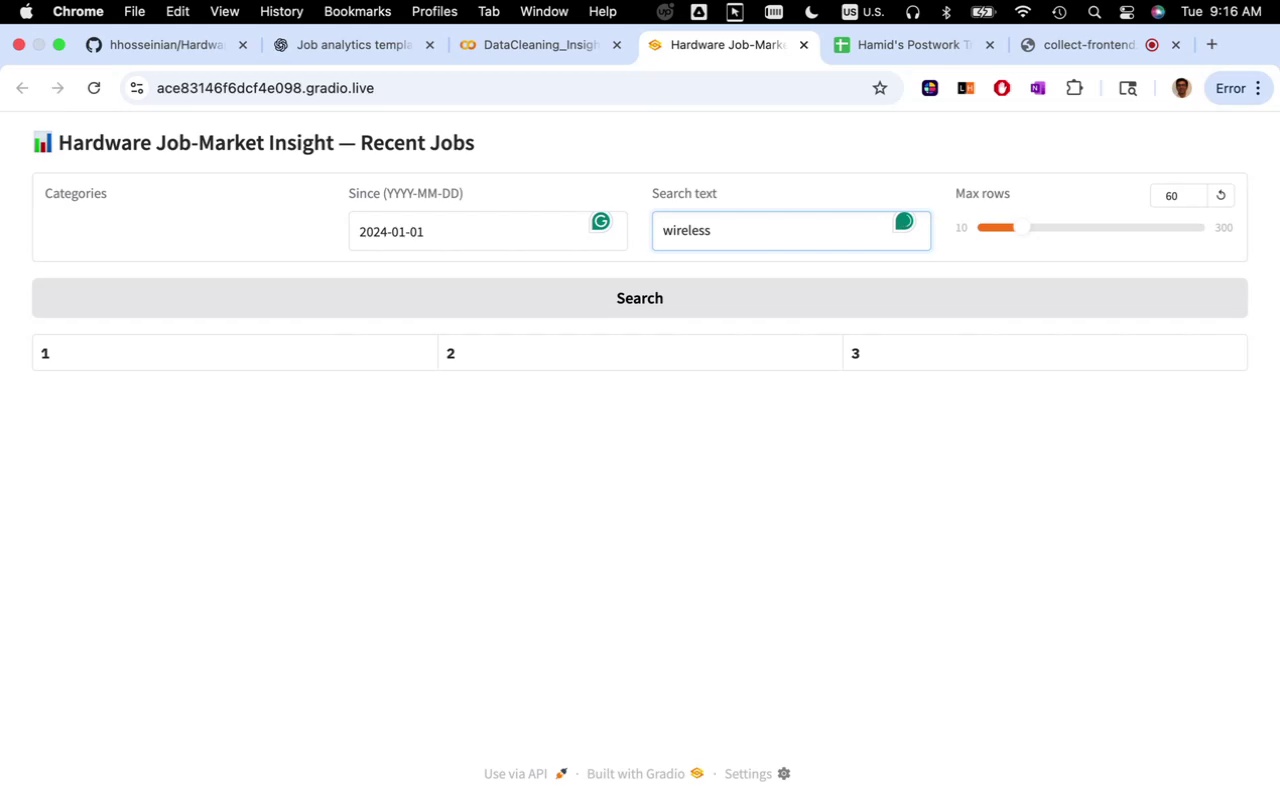 
wait(9.77)
 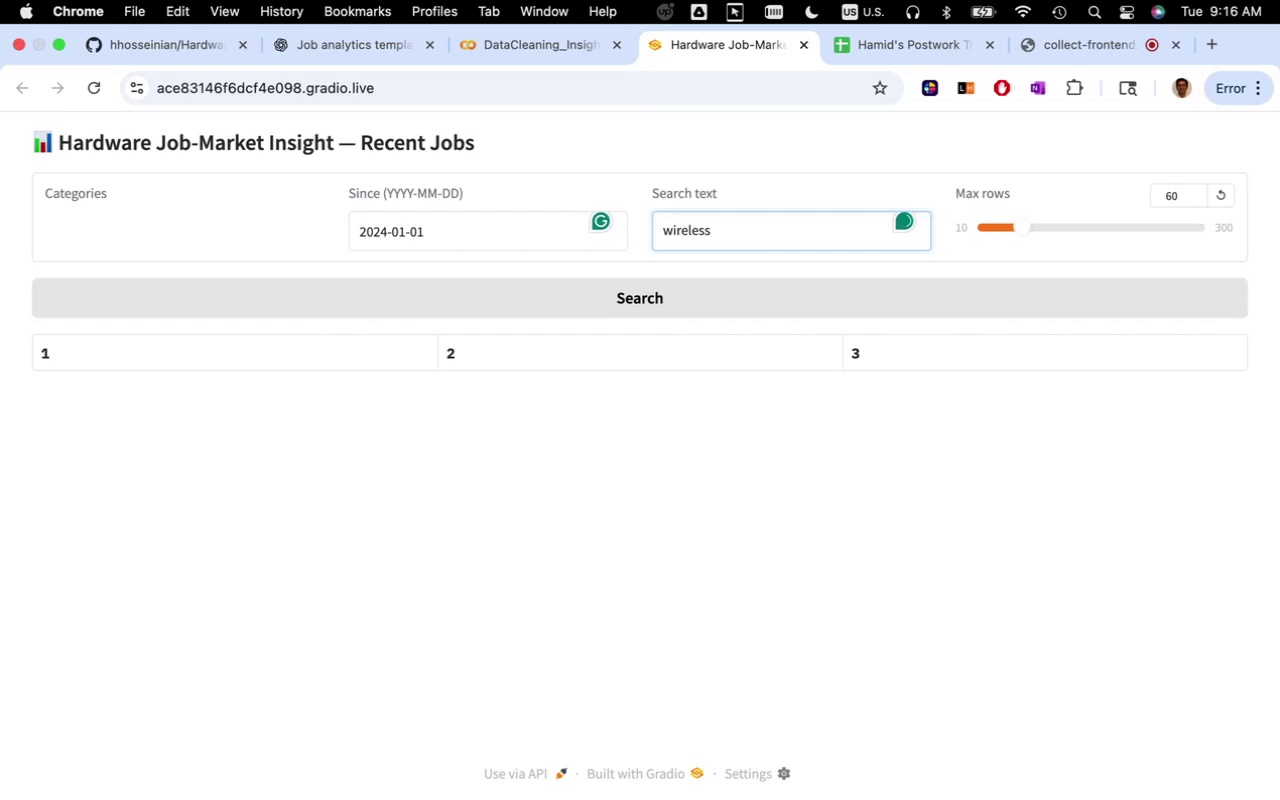 
left_click([70, 198])
 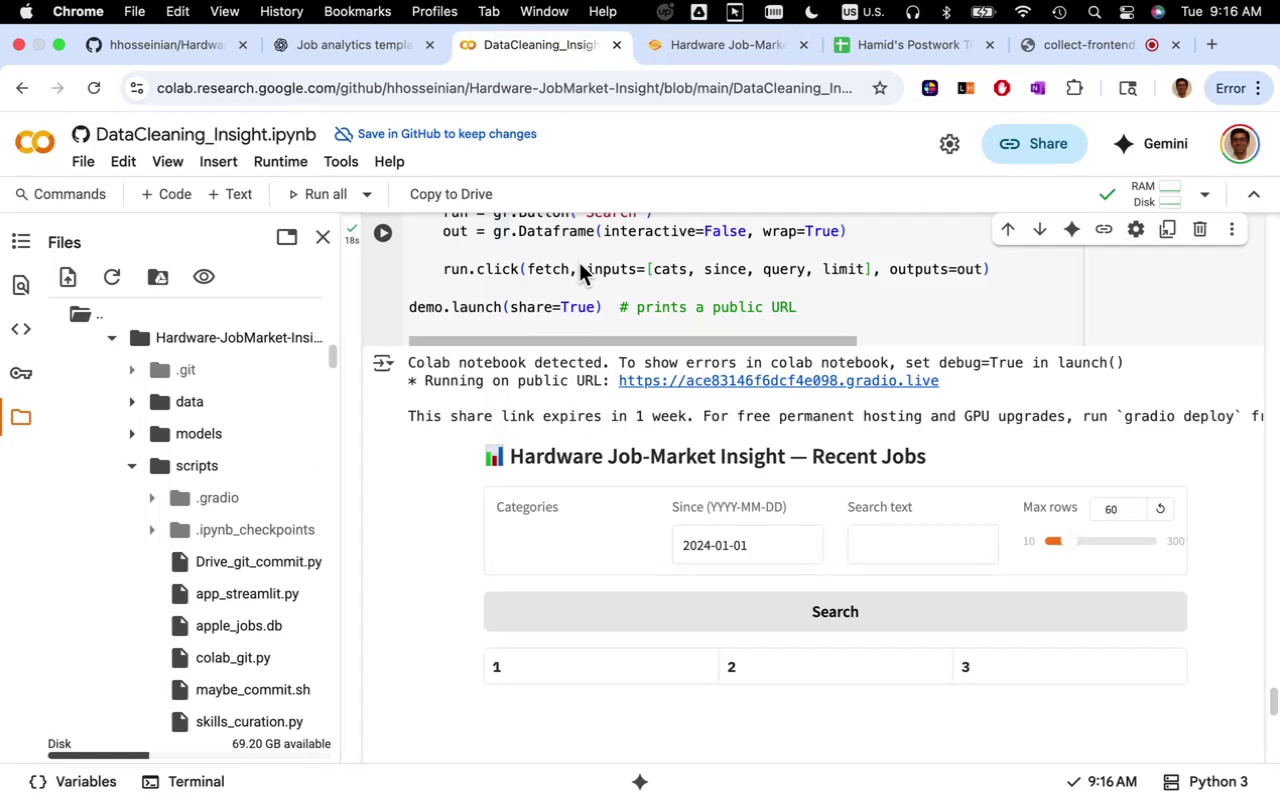 
scroll: coordinate [572, 528], scroll_direction: up, amount: 43.0
 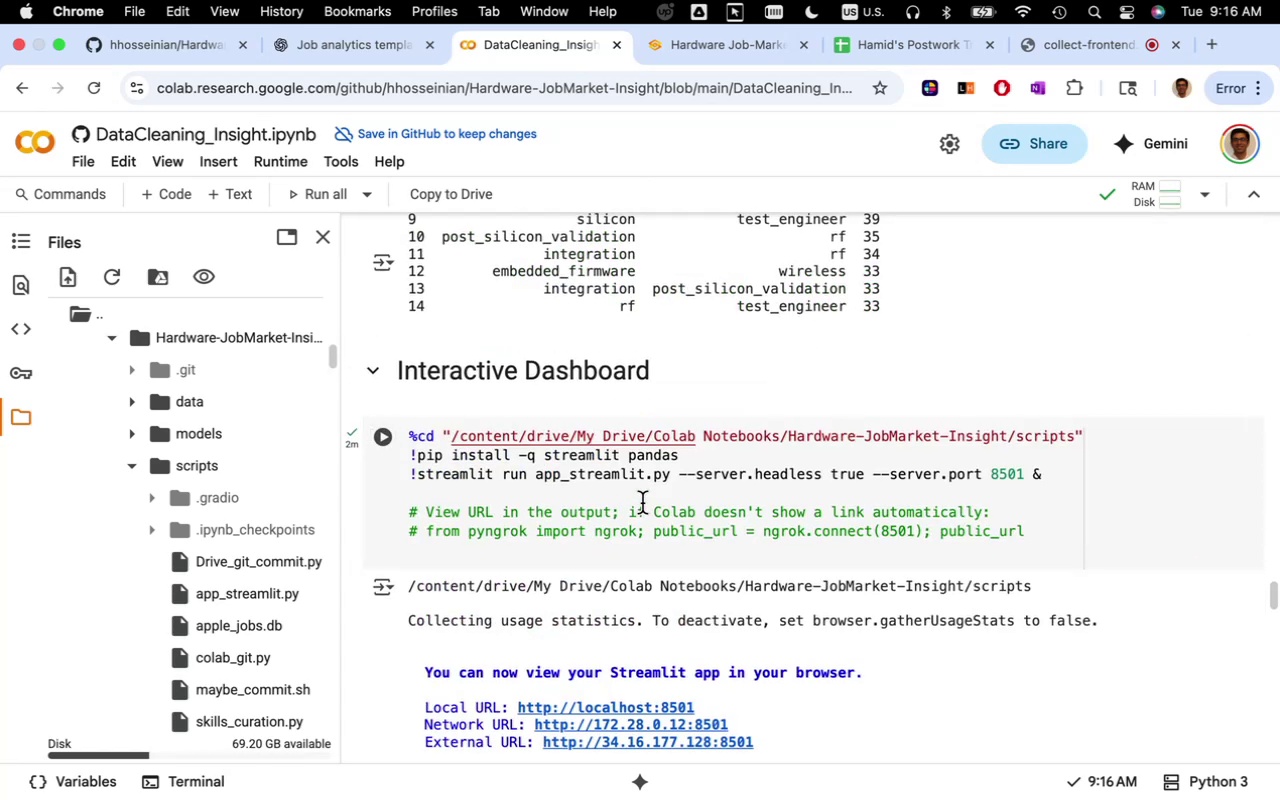 
left_click([642, 503])
 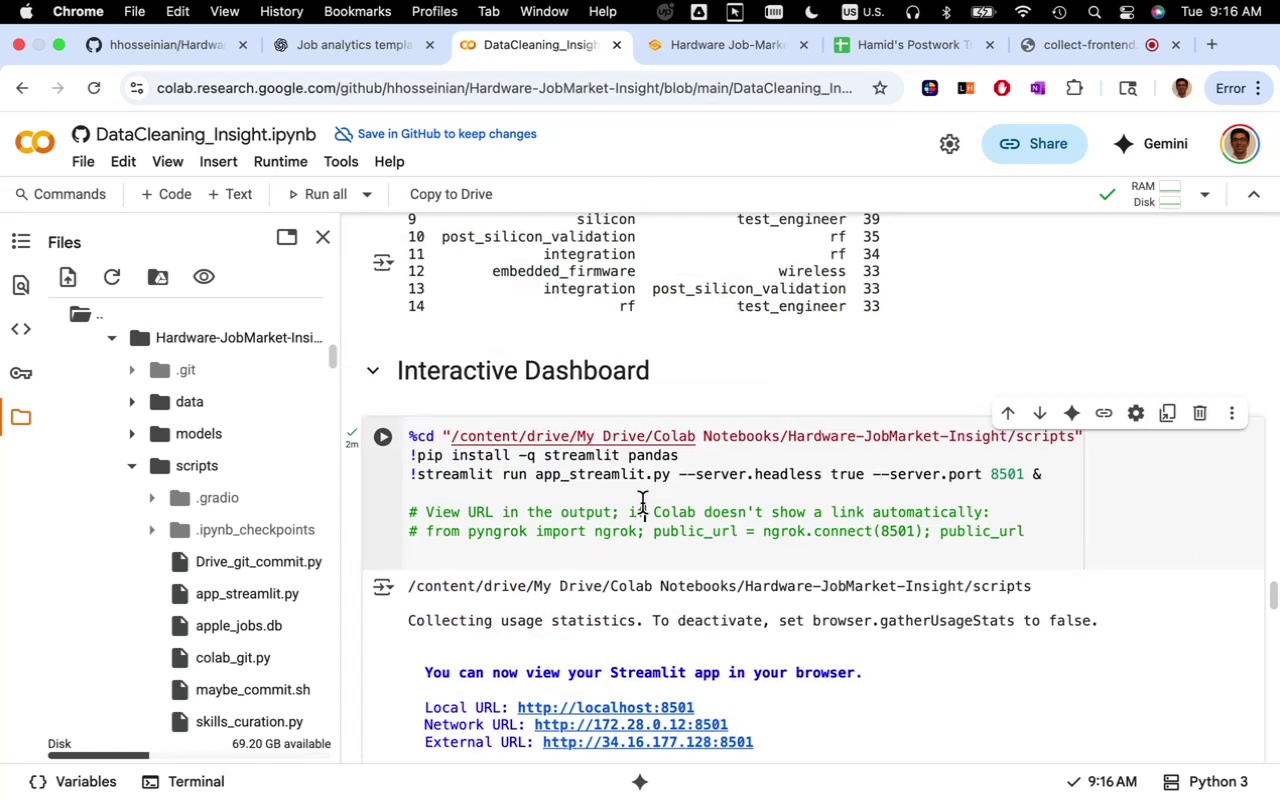 
left_click([659, 480])
 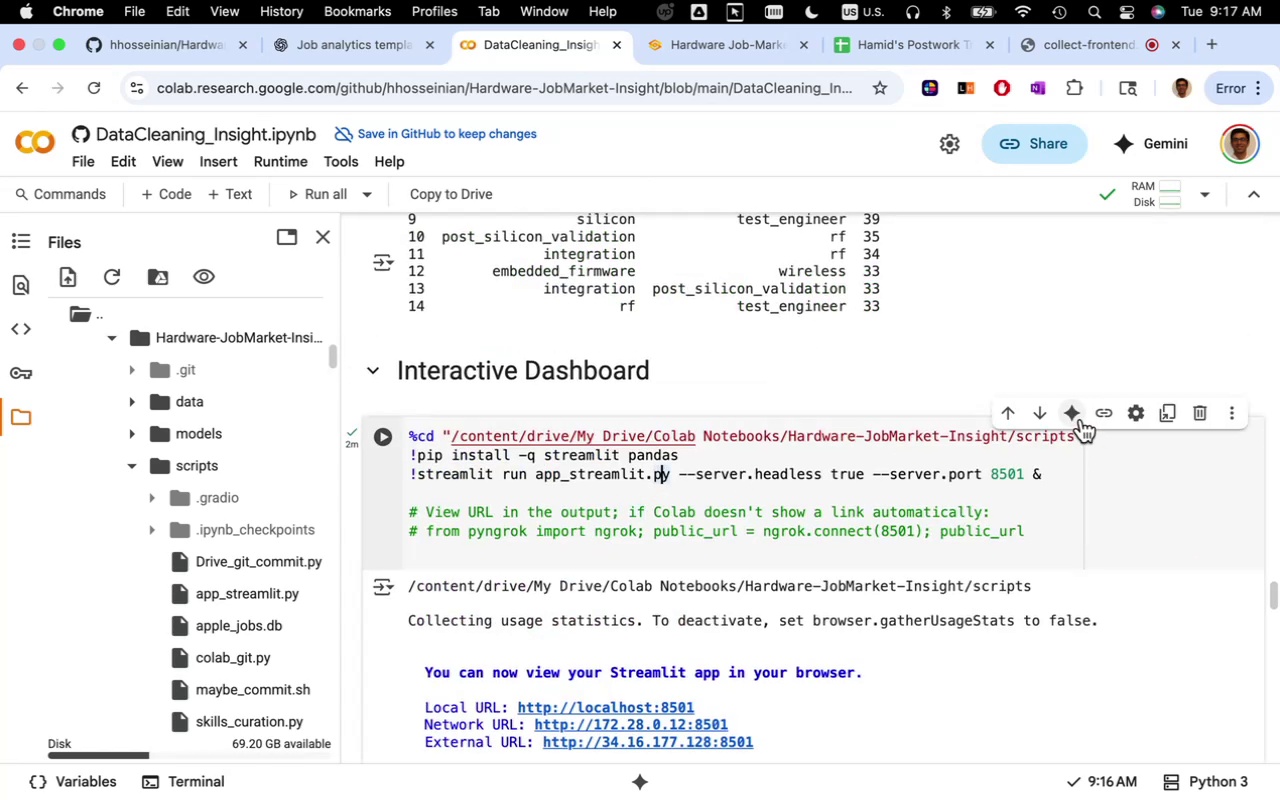 
left_click([1077, 414])
 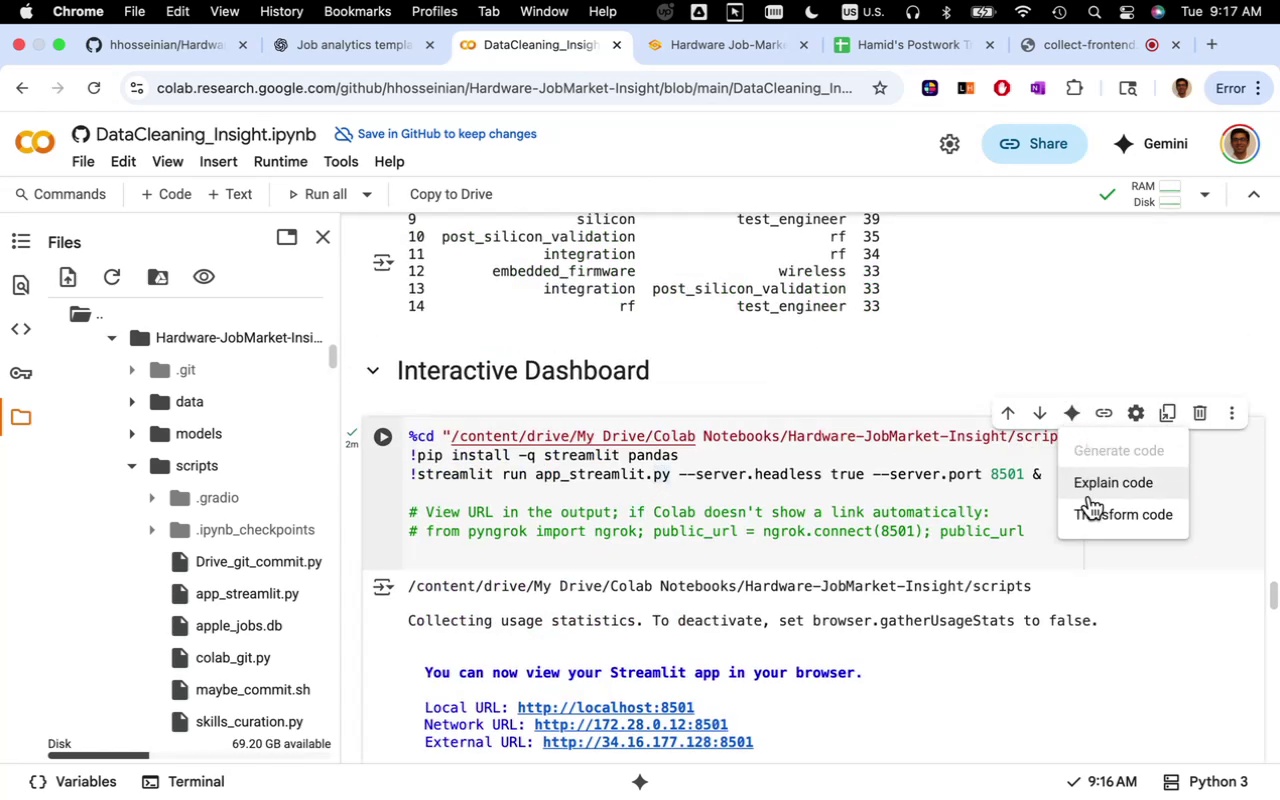 
left_click([1096, 514])
 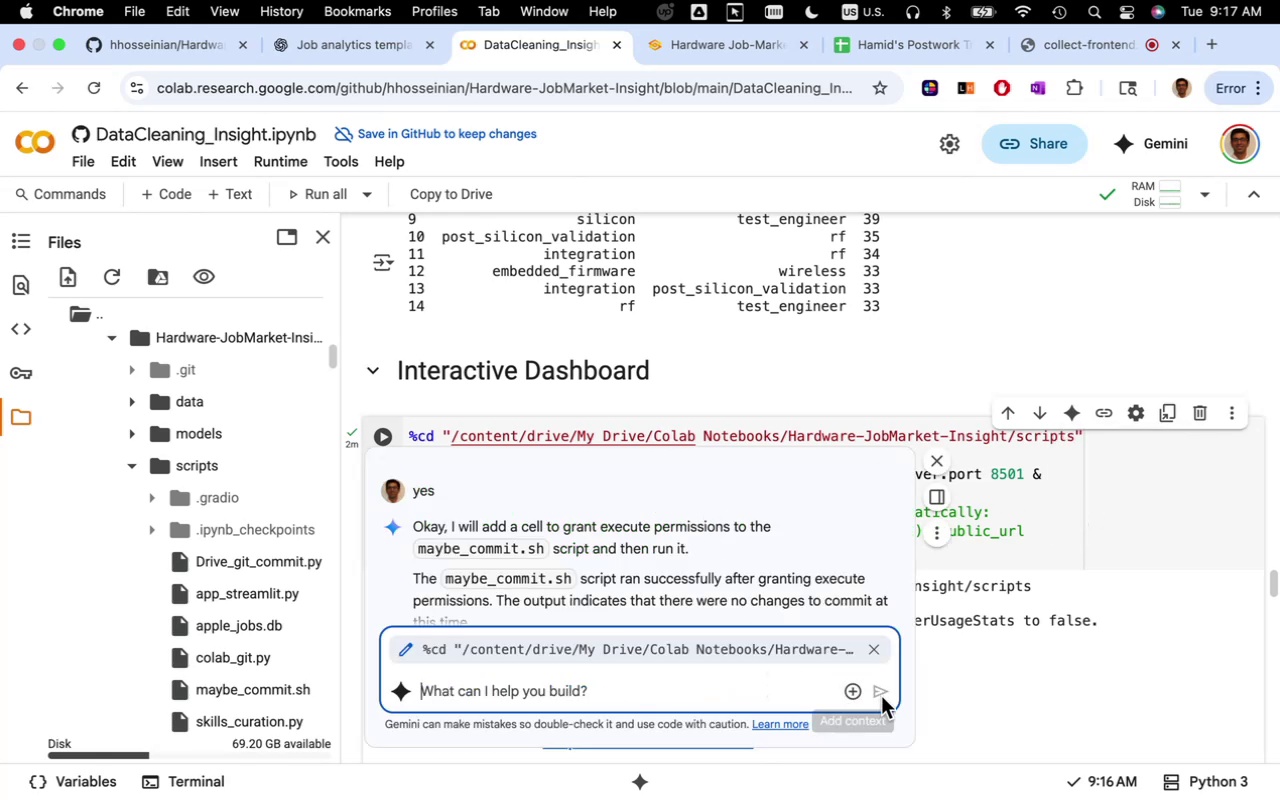 
left_click([737, 695])
 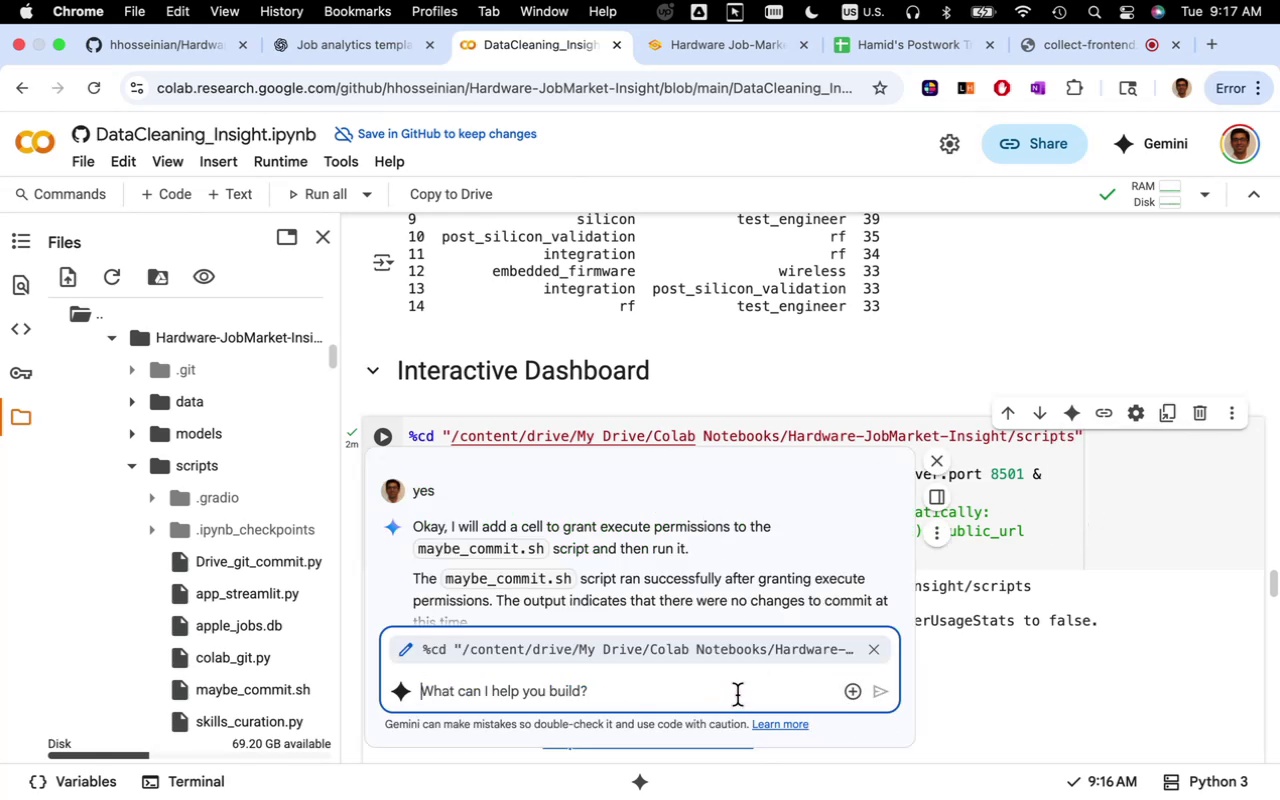 
type(dow)
key(Backspace)
type(es not su)
key(Backspace)
type(how url page)
 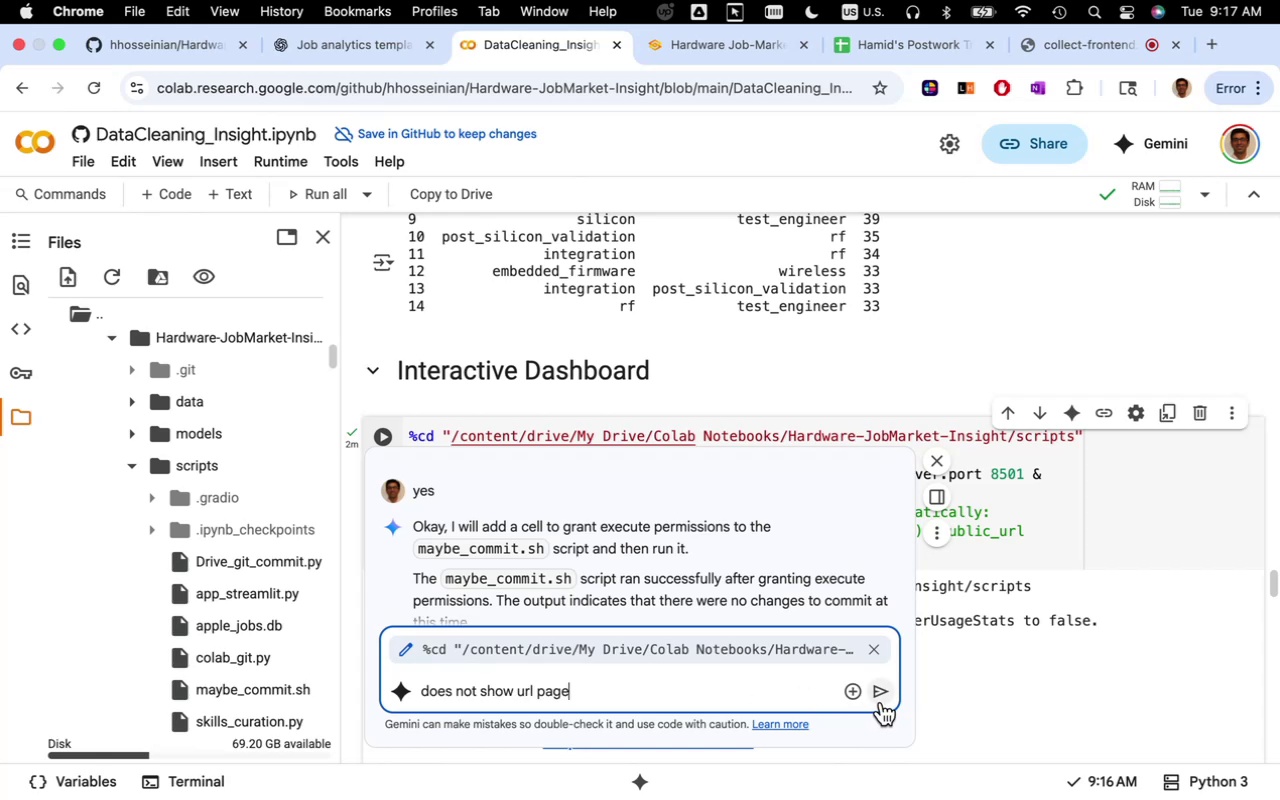 
left_click([884, 700])
 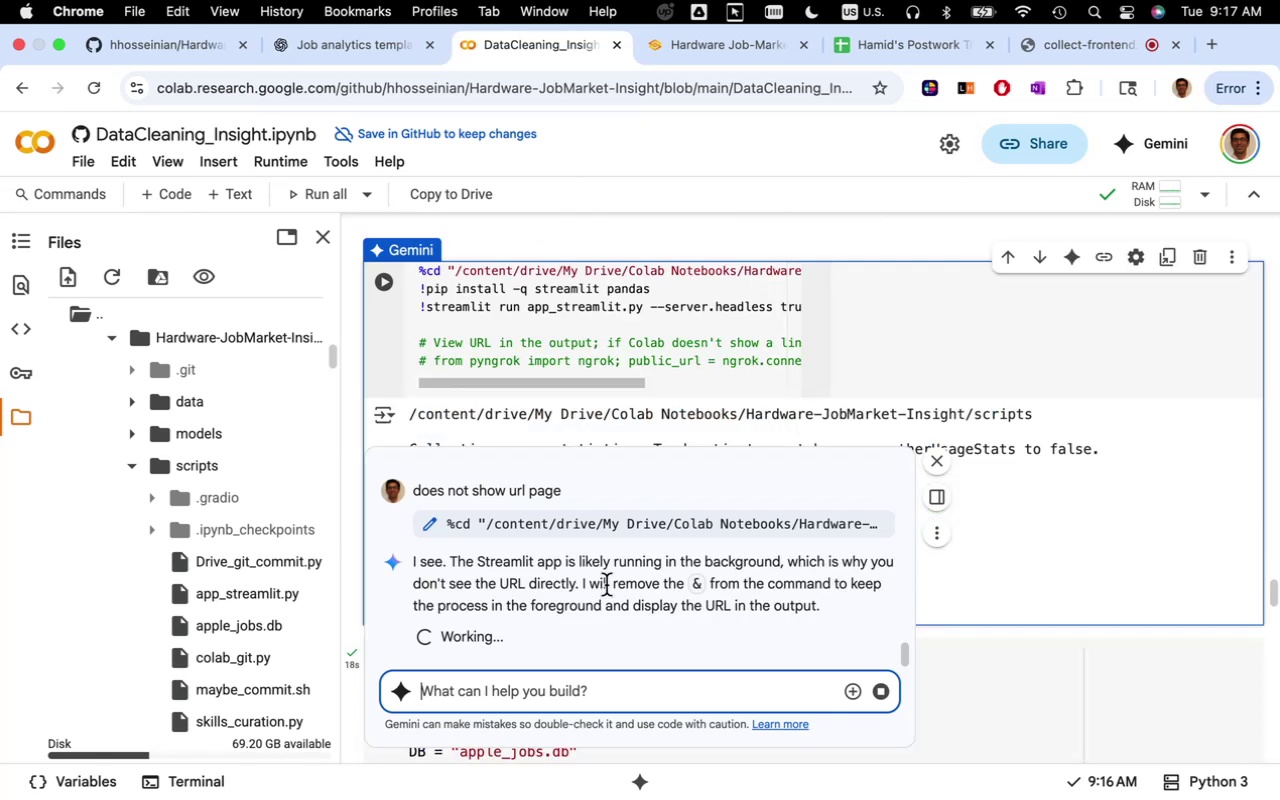 
wait(12.2)
 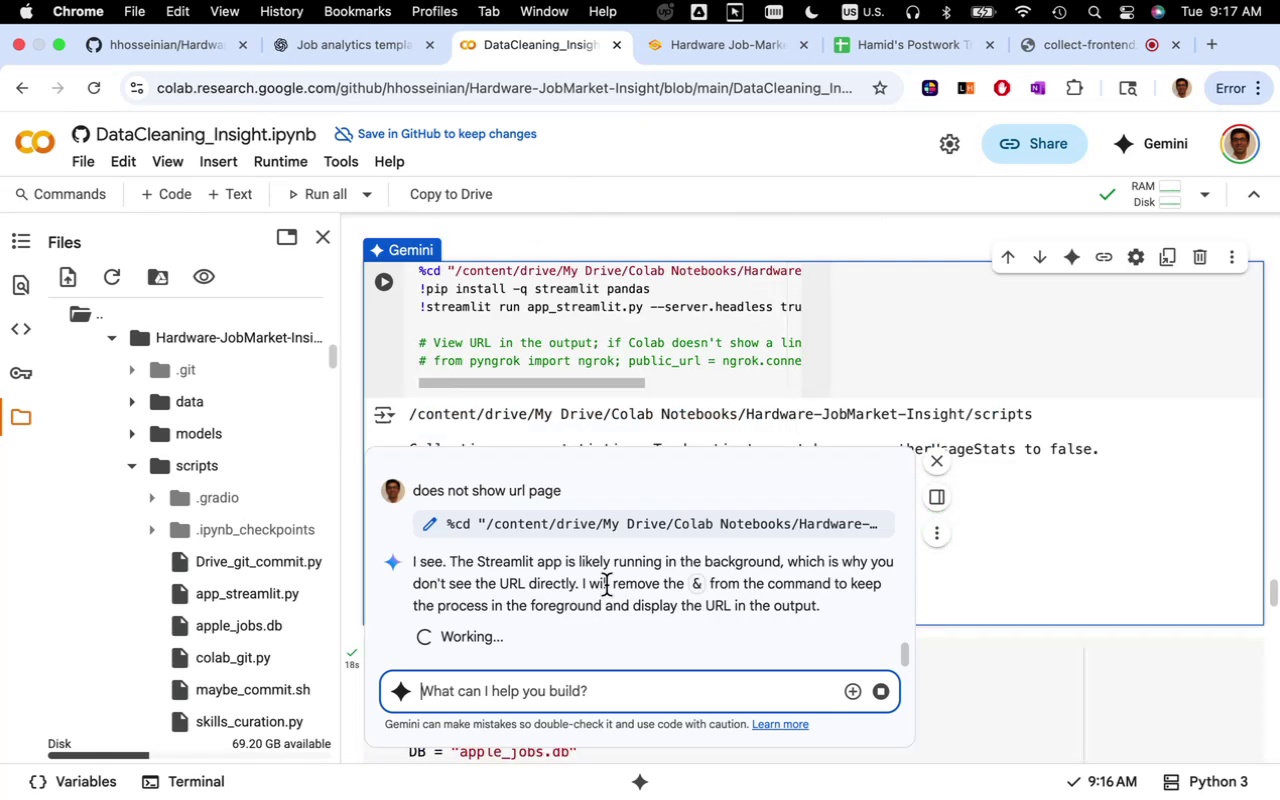 
left_click([498, 637])
 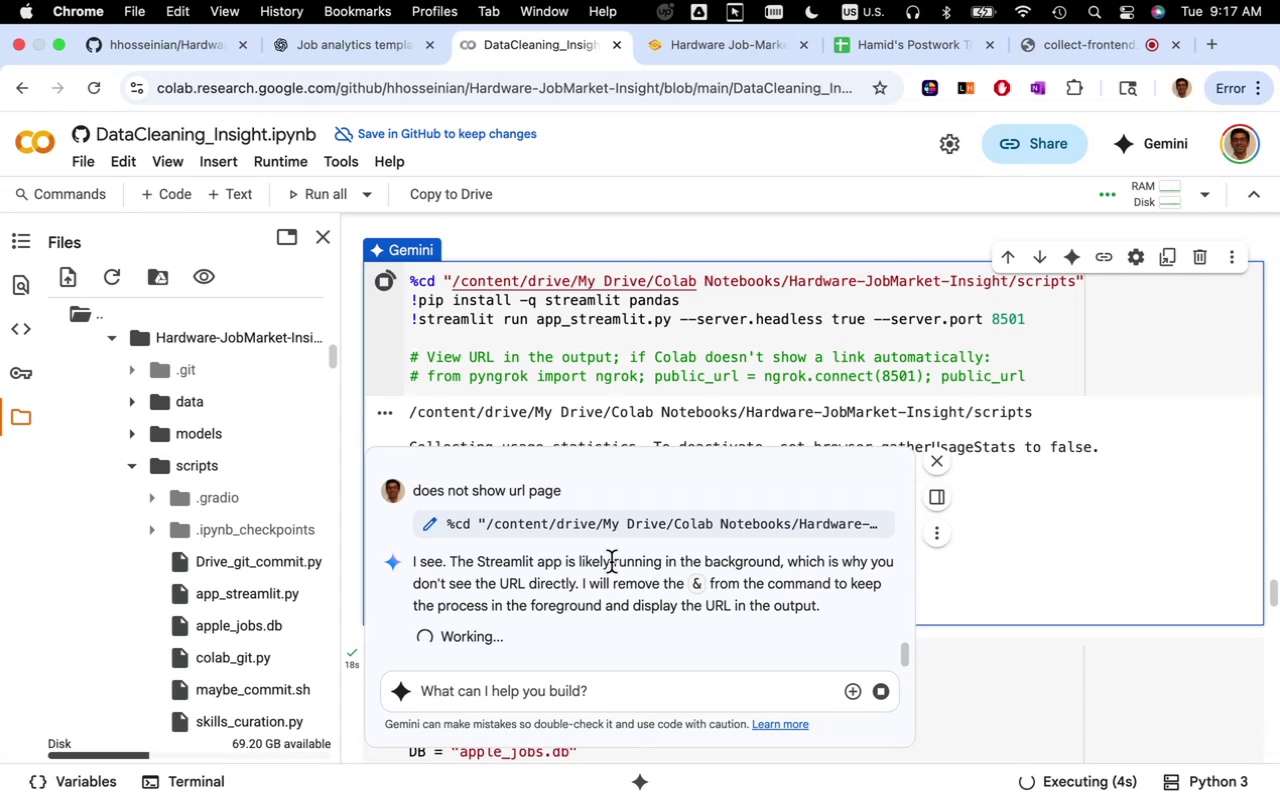 
wait(11.9)
 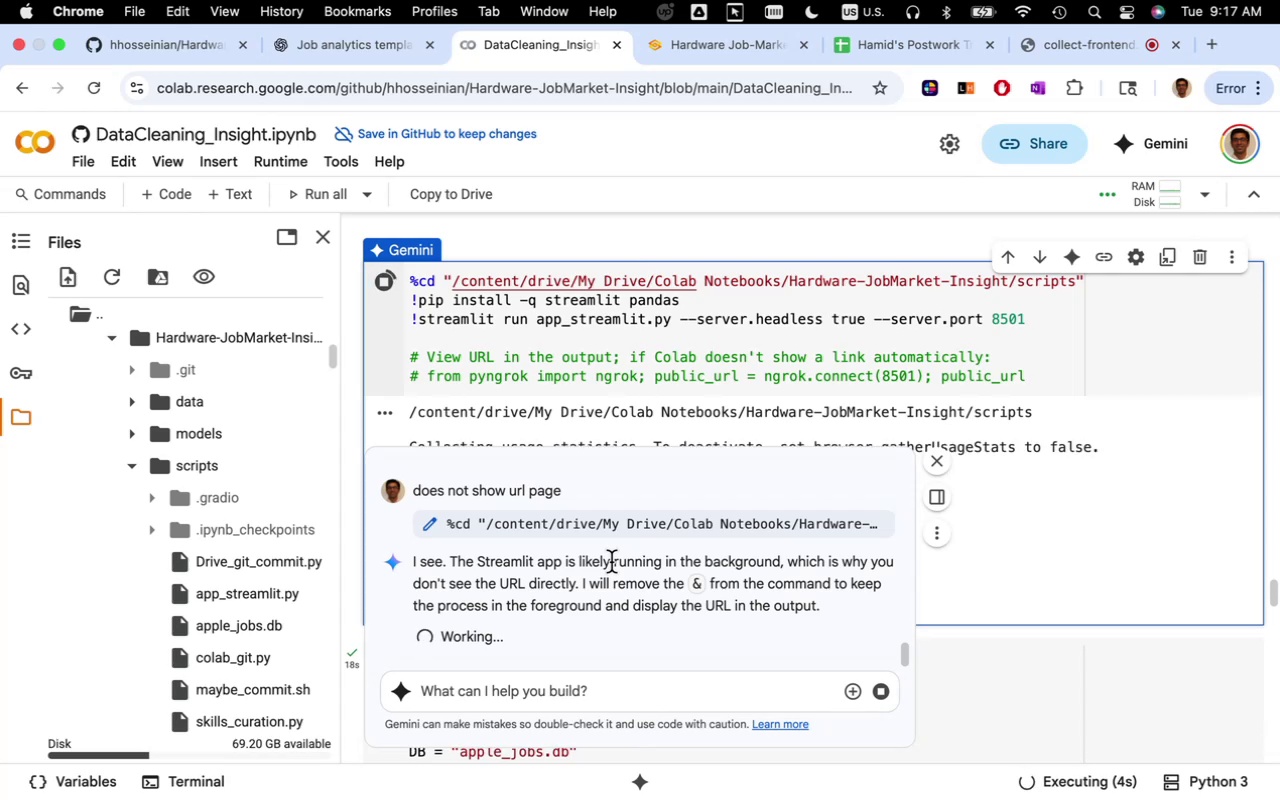 
scroll: coordinate [1036, 537], scroll_direction: down, amount: 7.0
 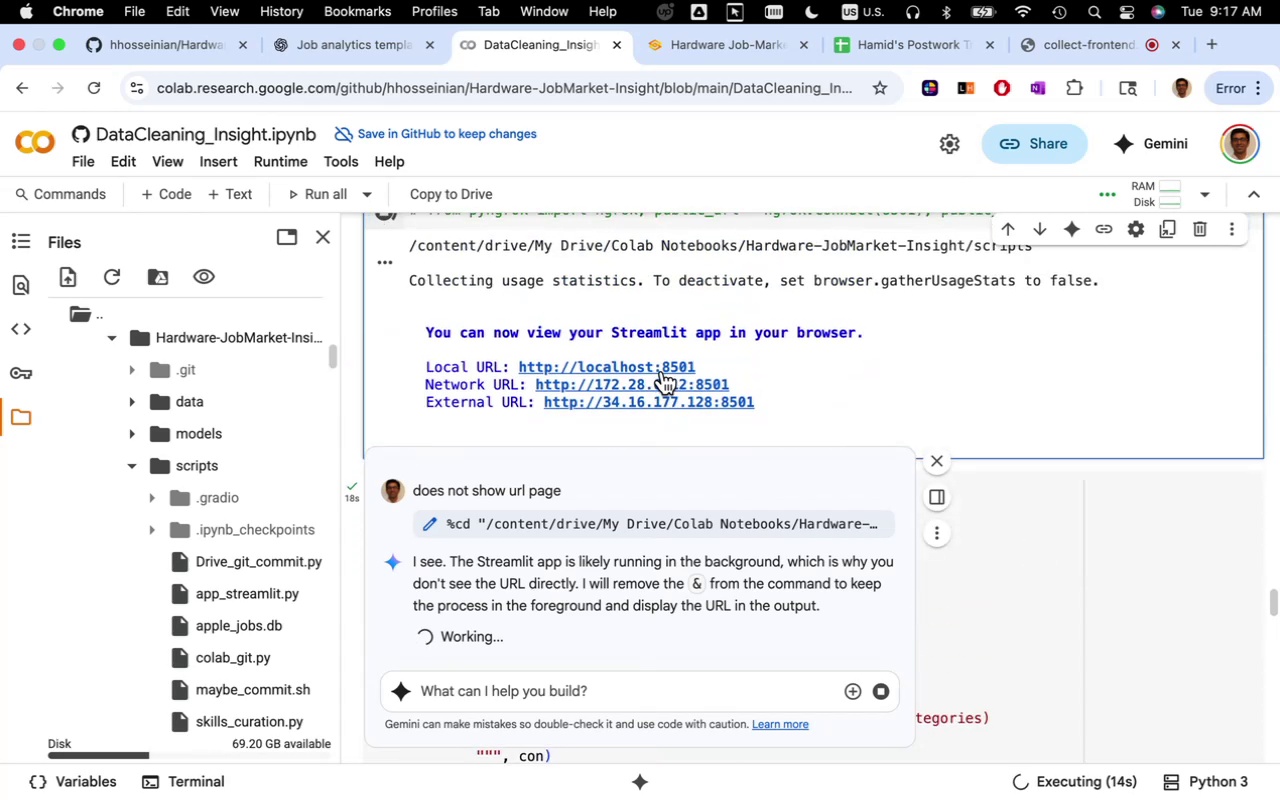 
left_click([664, 367])
 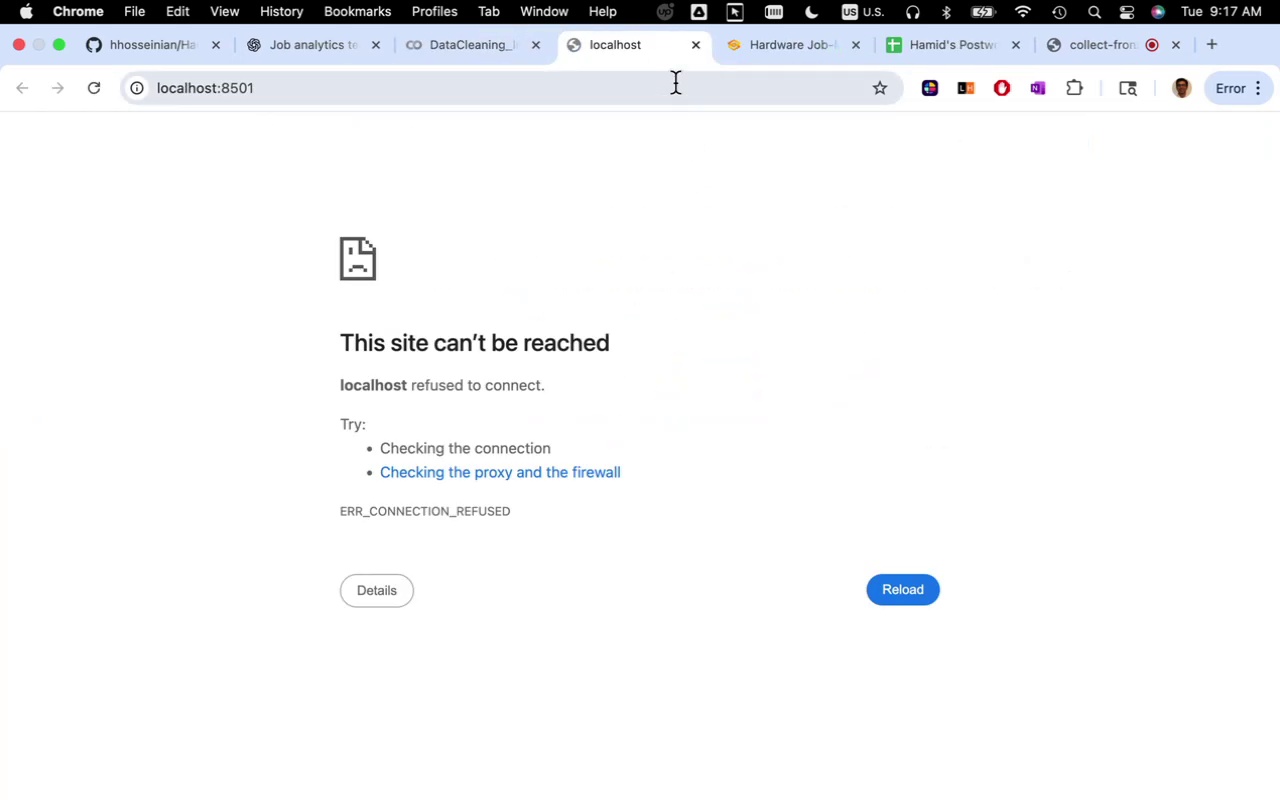 
left_click([699, 50])
 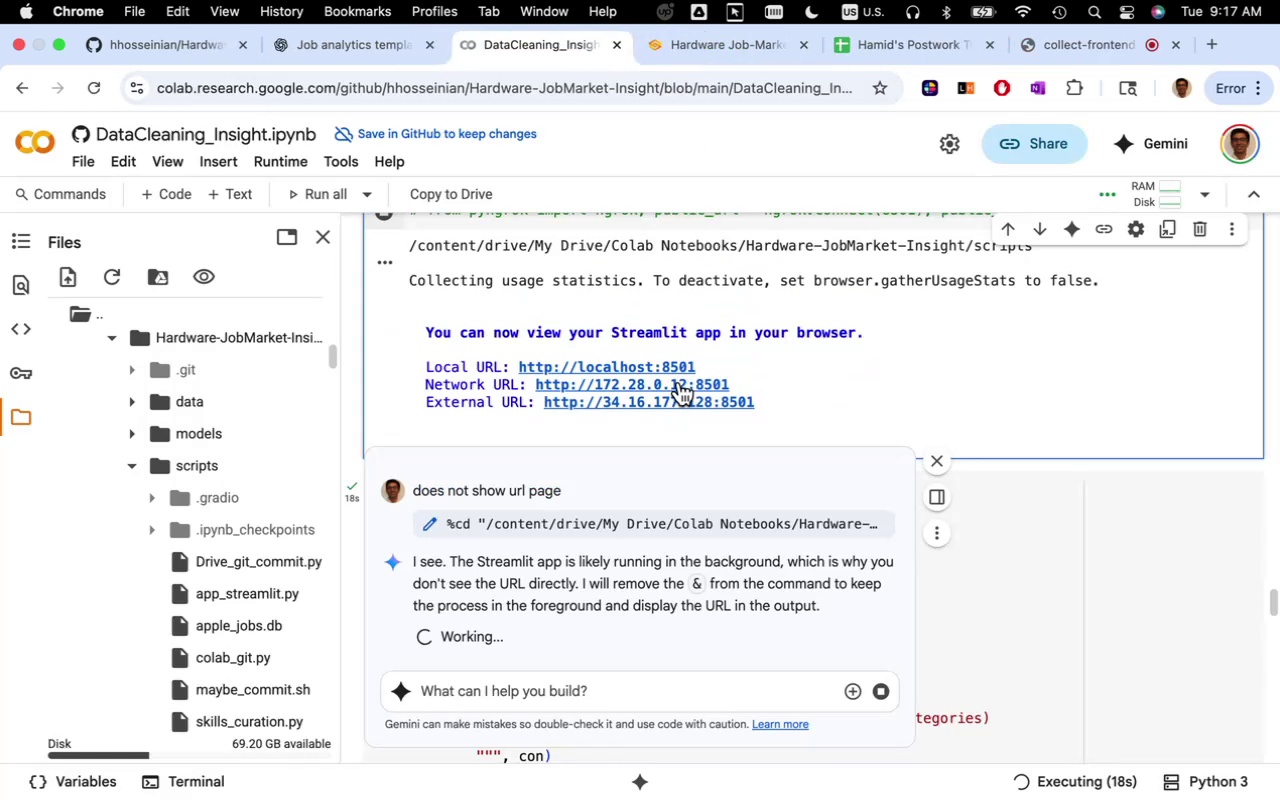 
left_click([680, 384])
 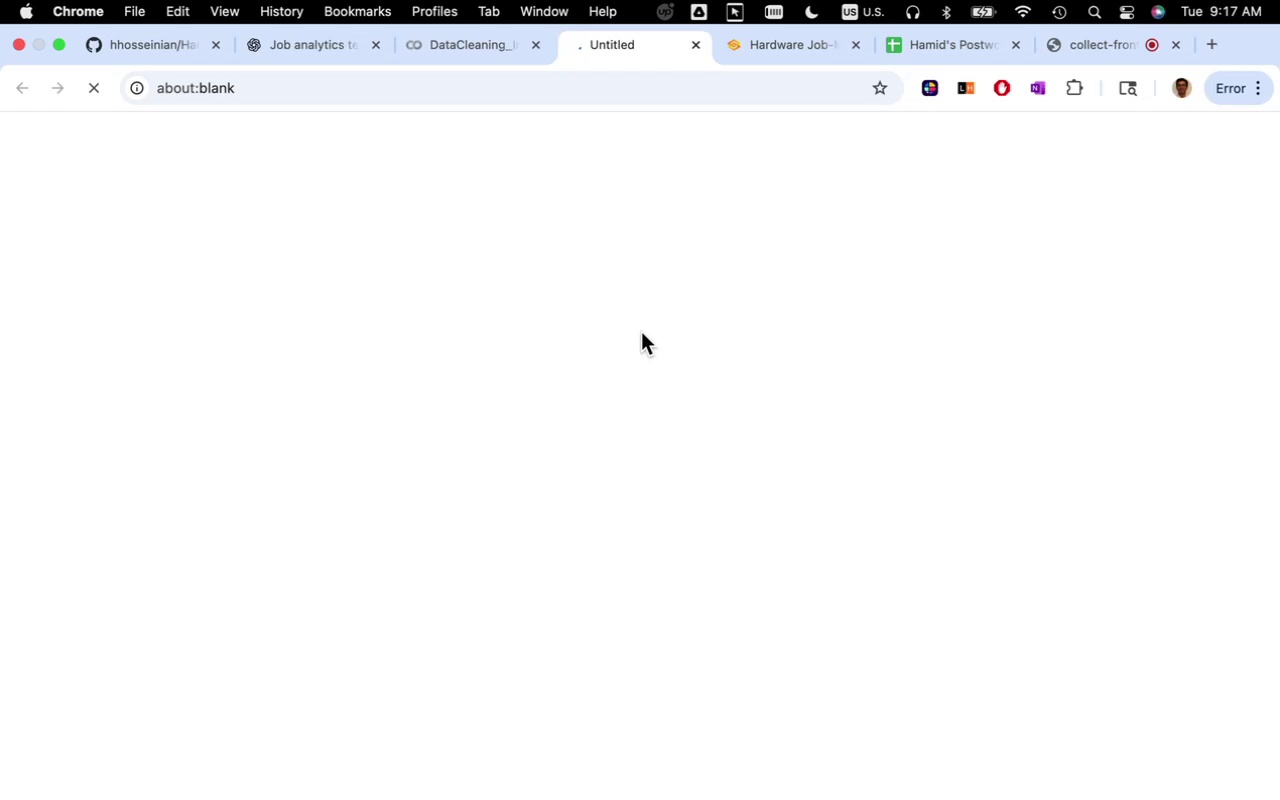 
wait(10.53)
 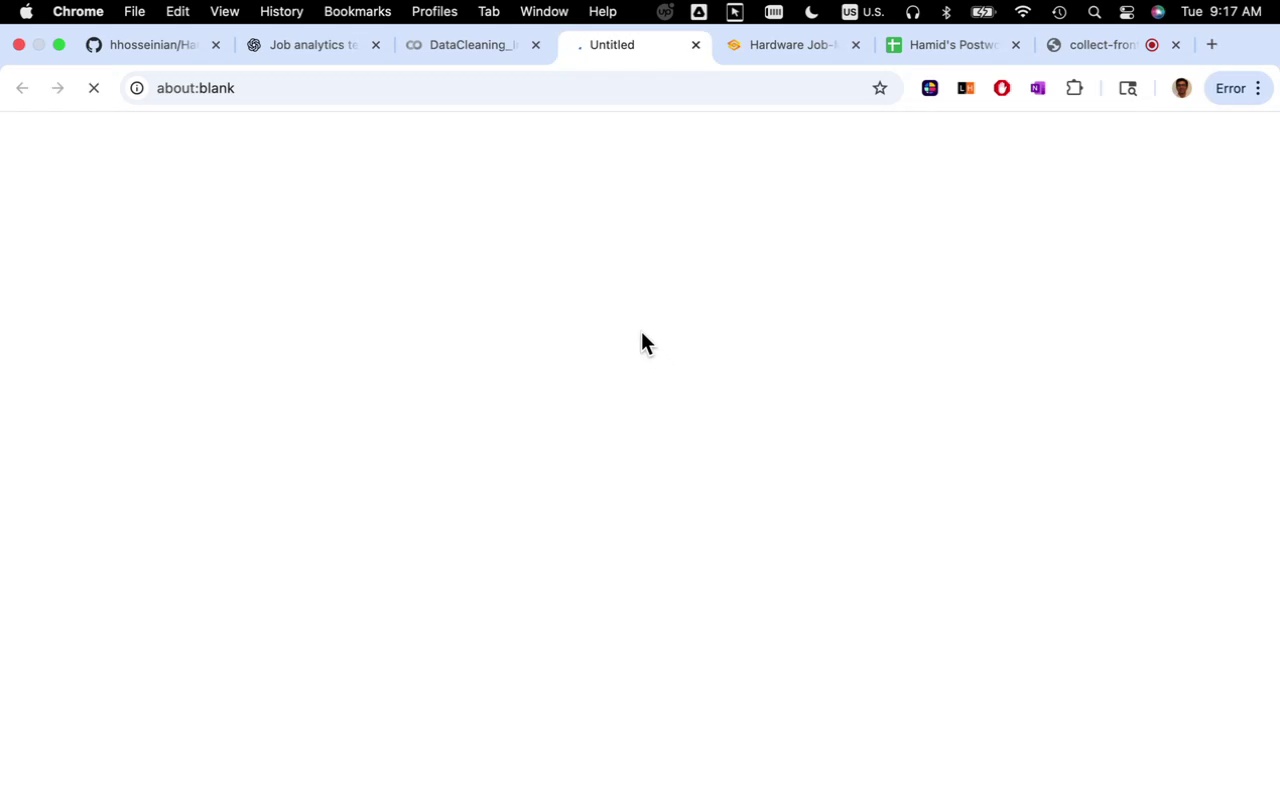 
mouse_move([472, 83])
 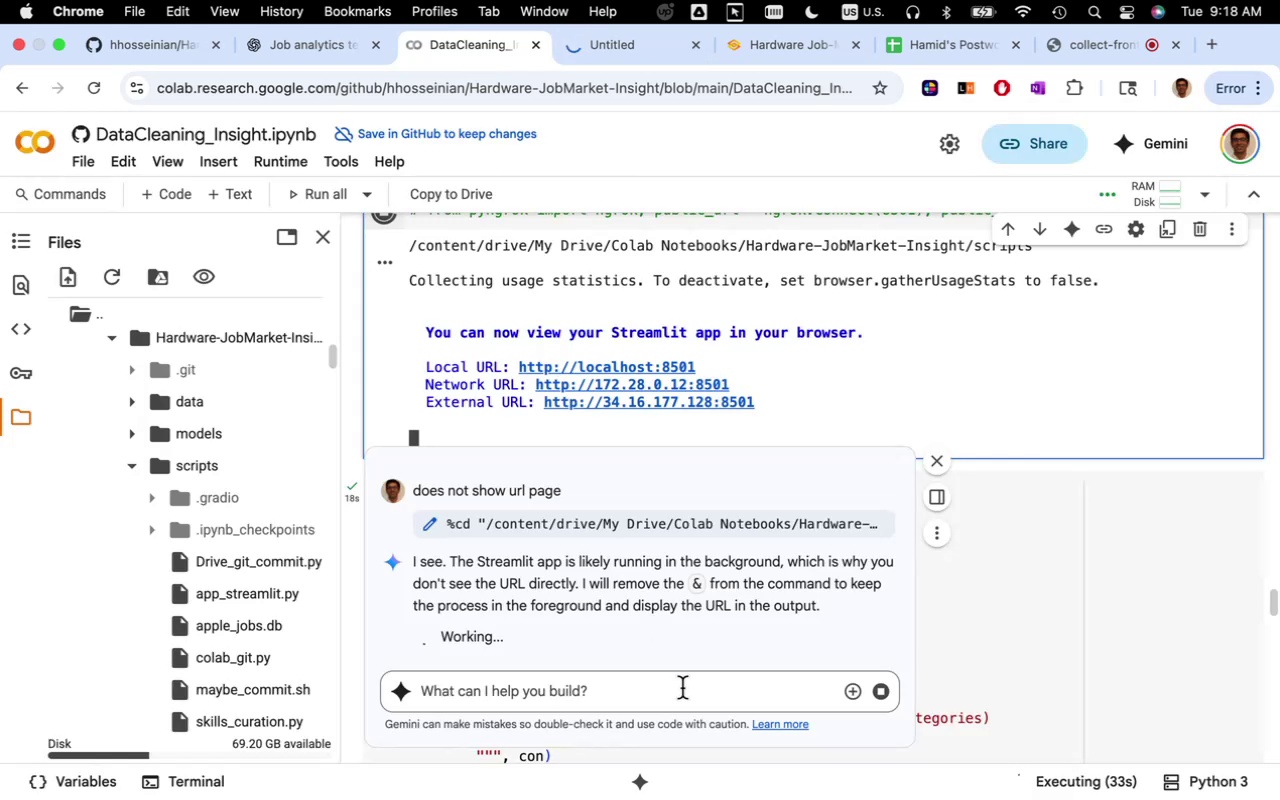 
left_click([682, 688])
 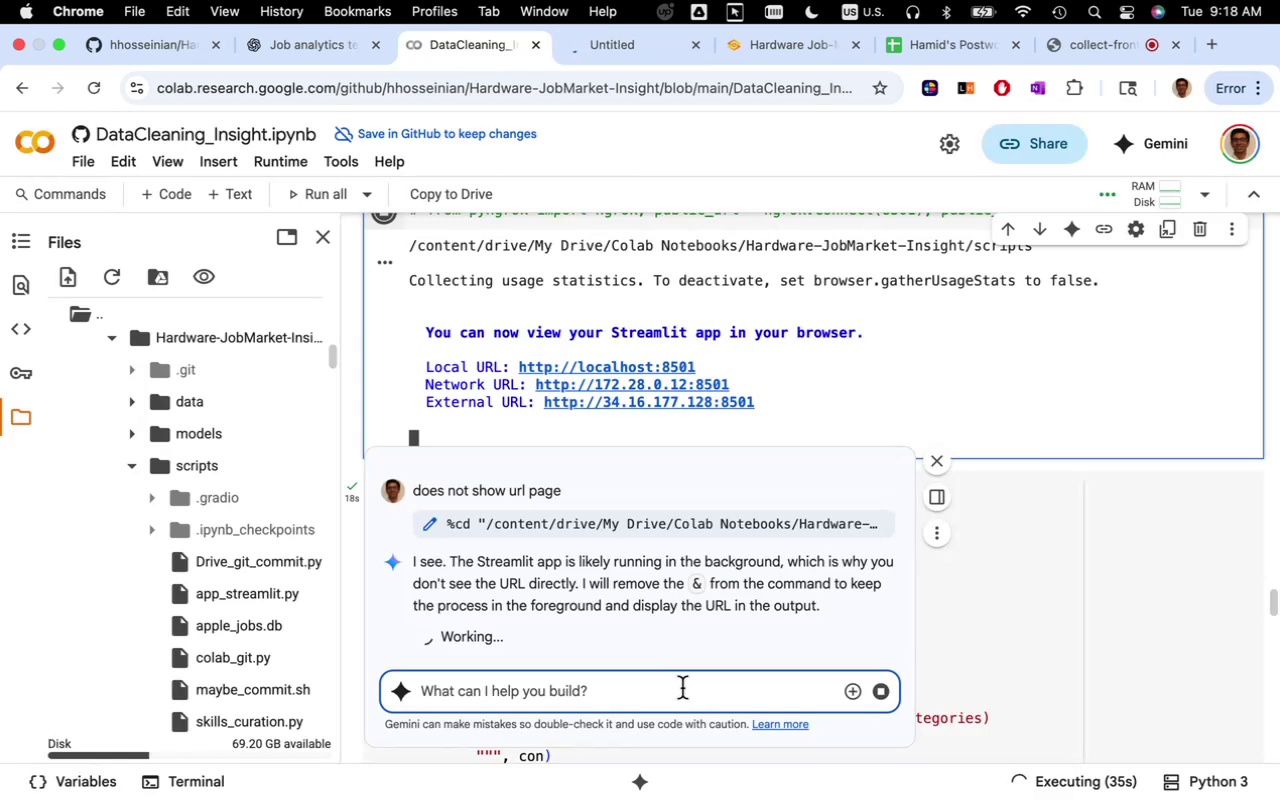 
type(links a)
key(Backspace)
type(can n)
key(Backspace)
key(Backspace)
type(not be opened)
 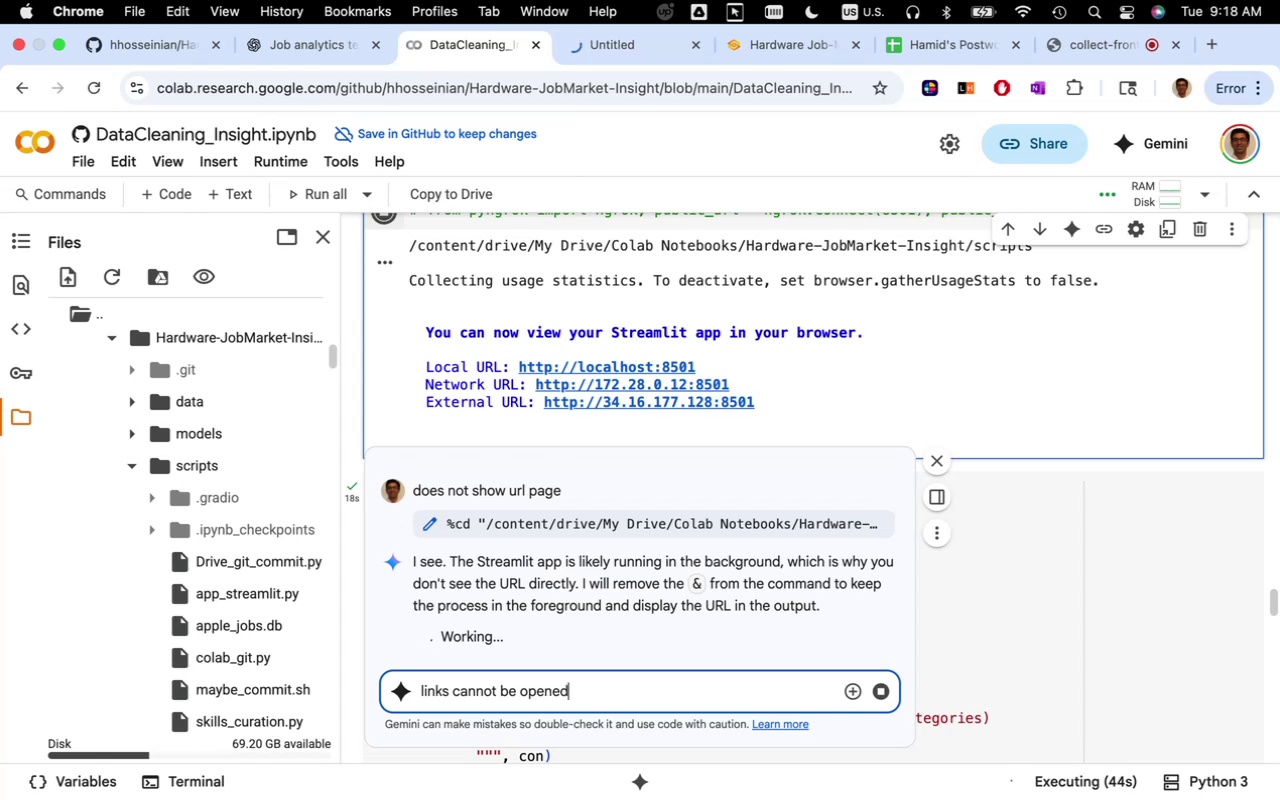 
key(Enter)
 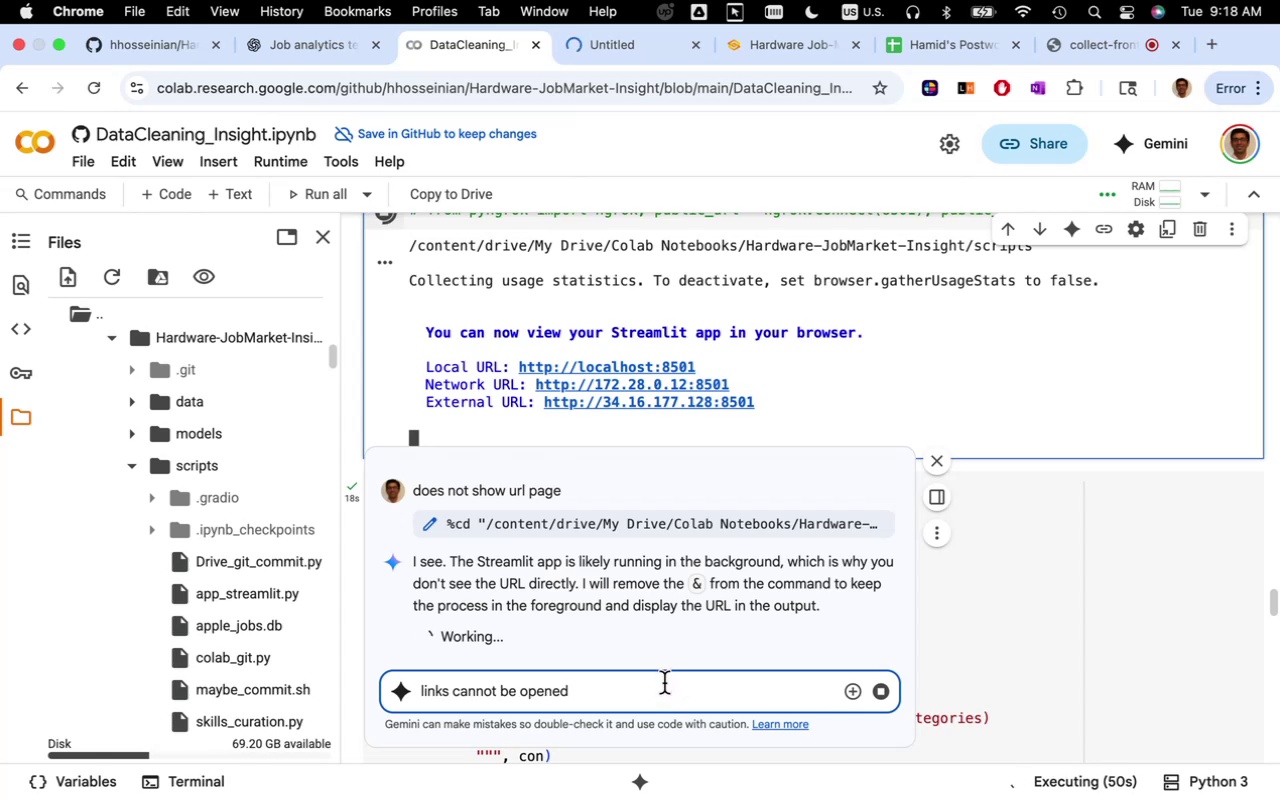 
wait(11.35)
 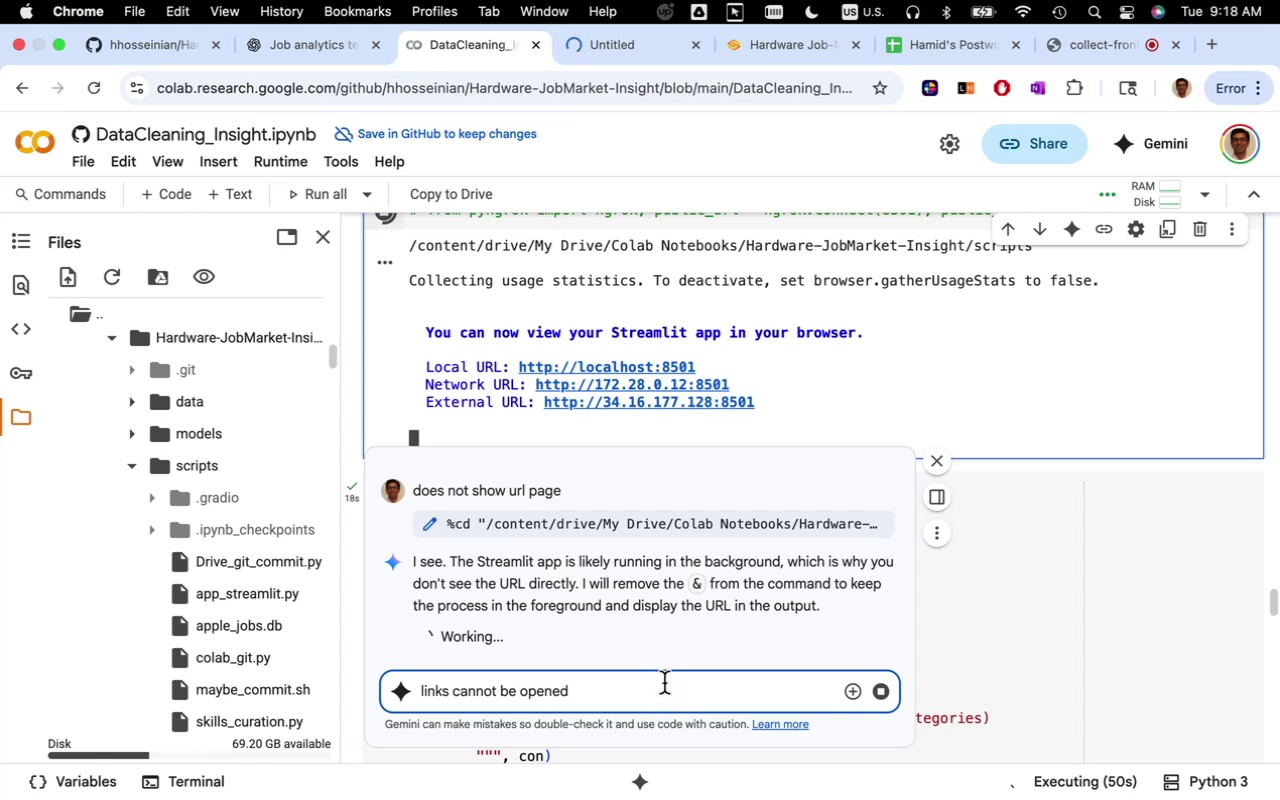 
left_click([883, 695])
 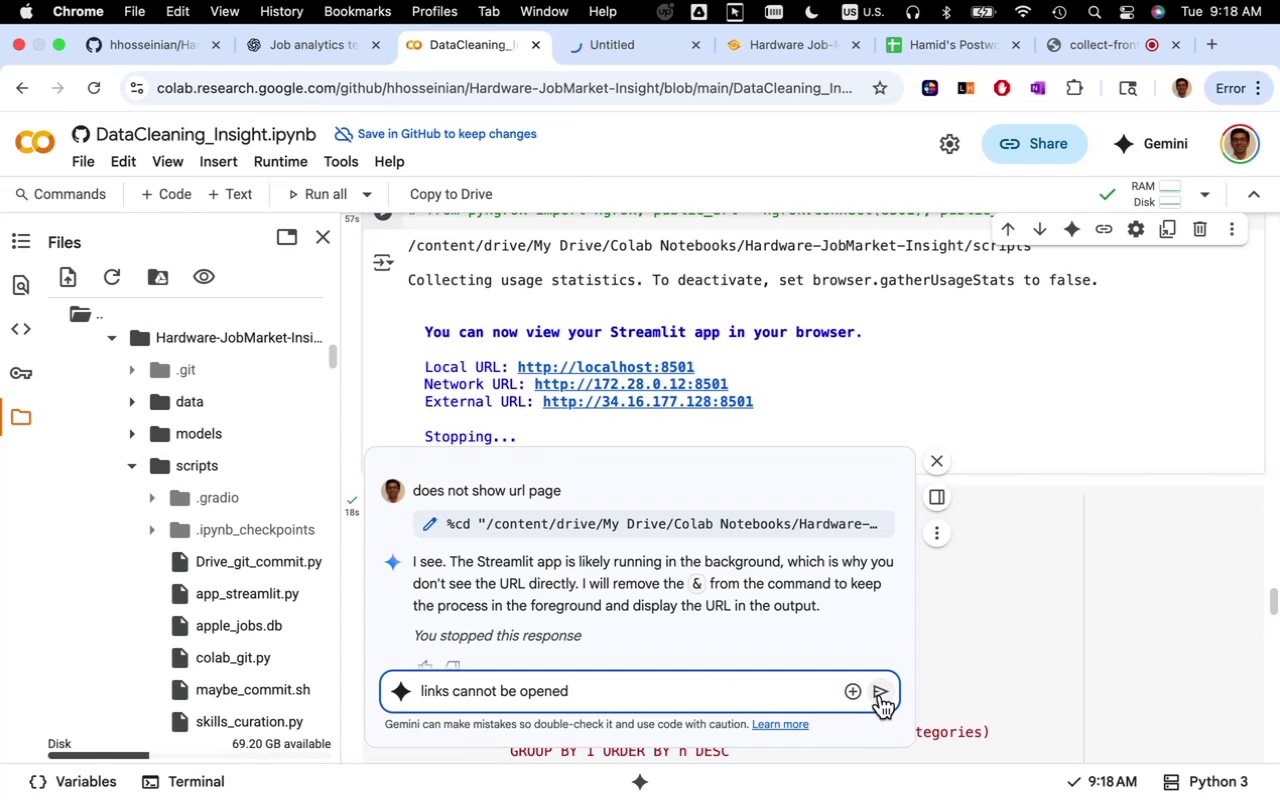 
left_click([882, 694])
 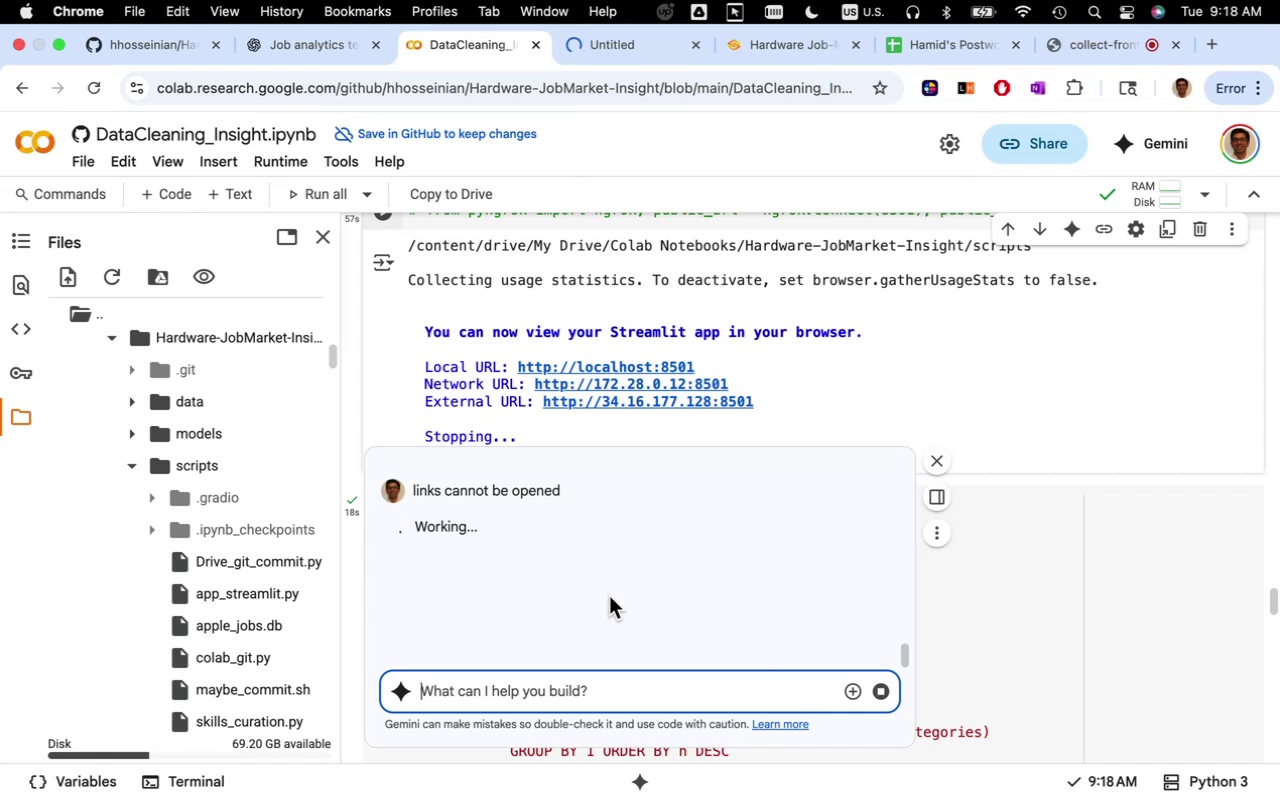 
wait(10.51)
 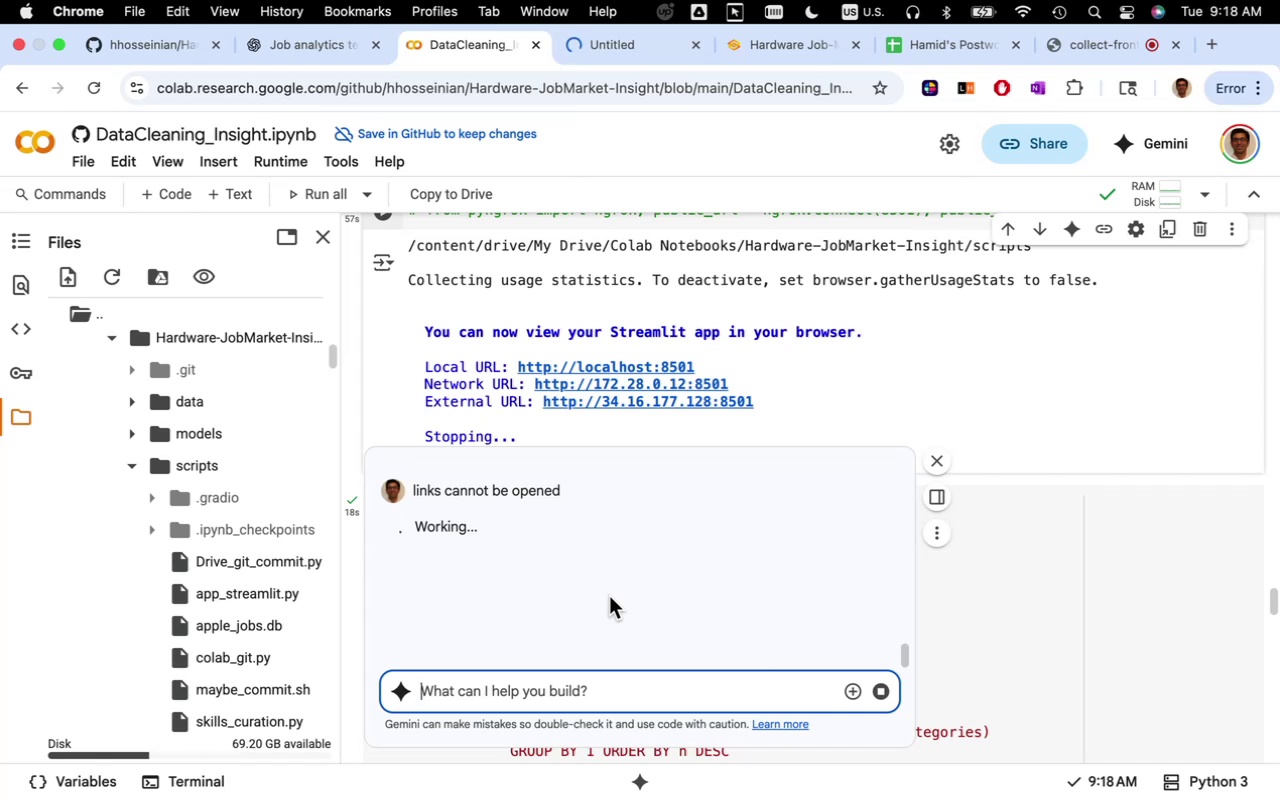 
left_click([493, 644])
 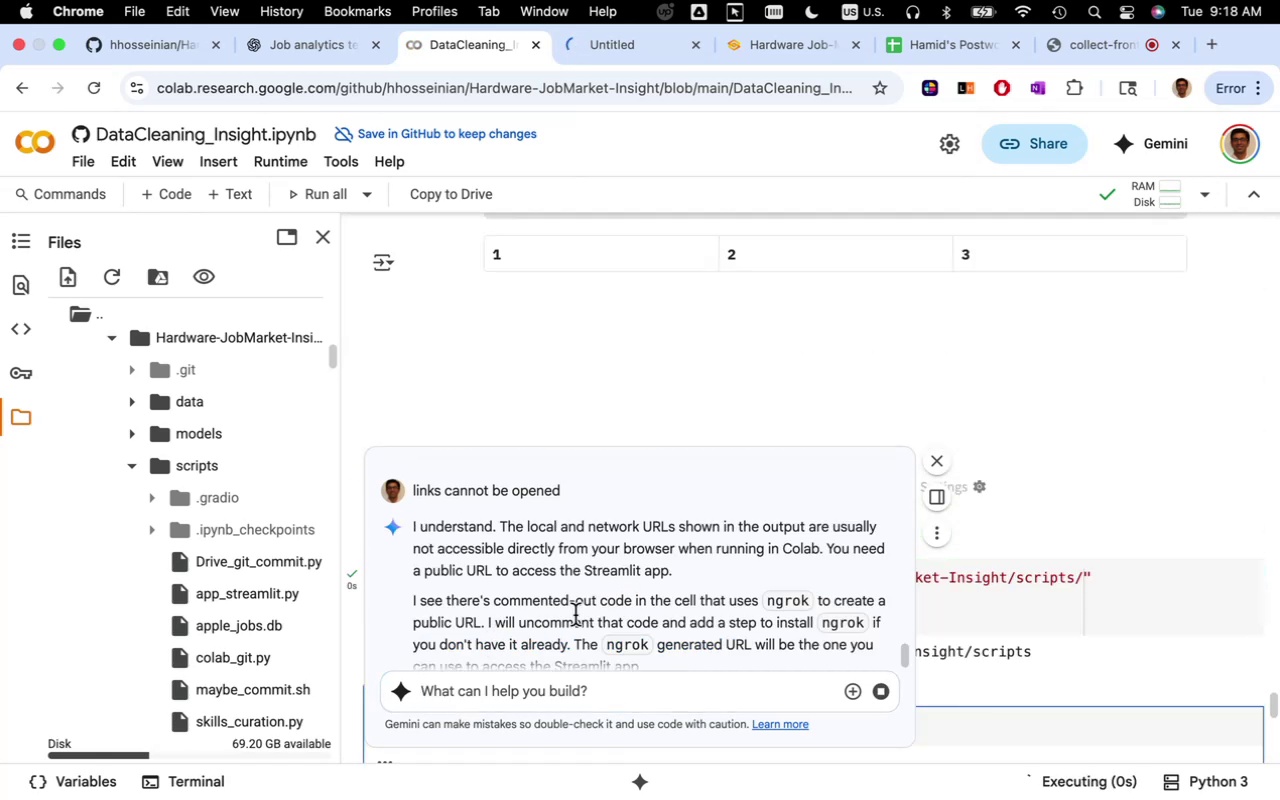 
scroll: coordinate [1086, 619], scroll_direction: down, amount: 18.0
 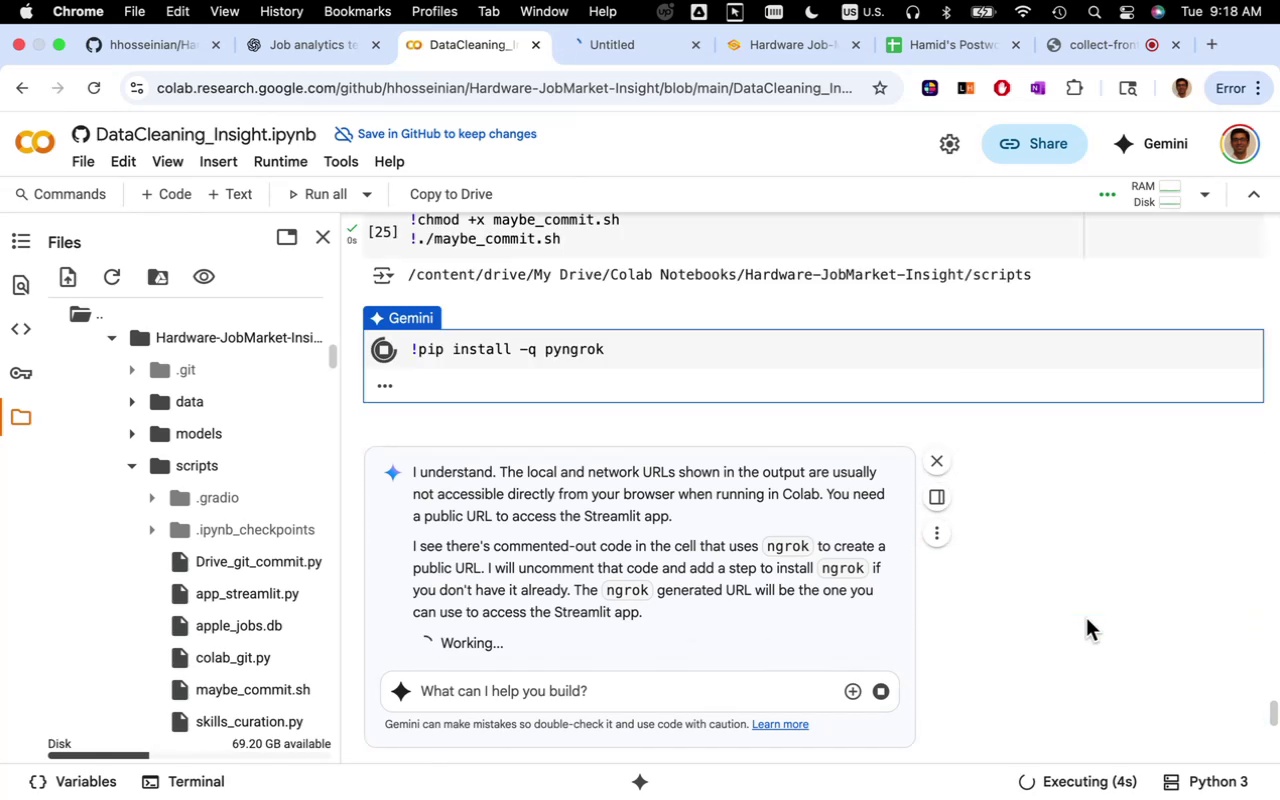 
scroll: coordinate [1085, 618], scroll_direction: up, amount: 6.0
 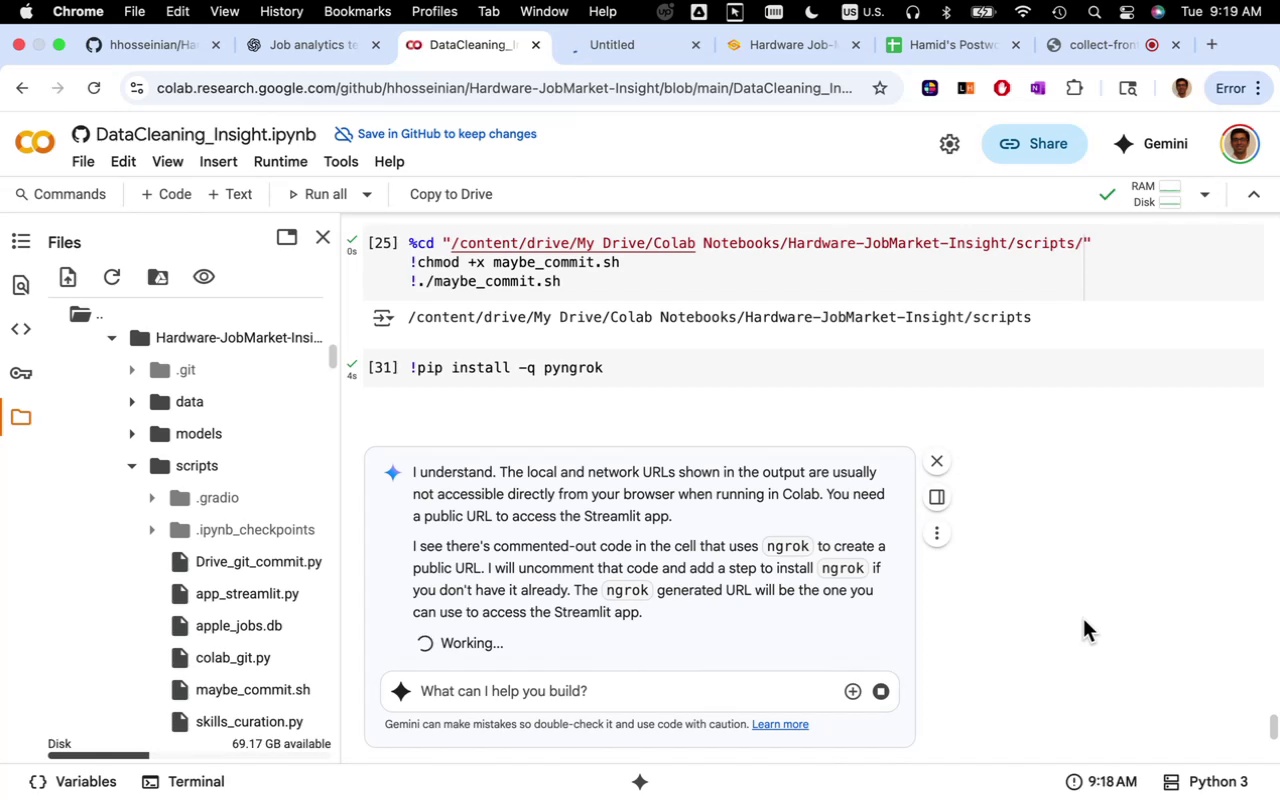 
wait(17.89)
 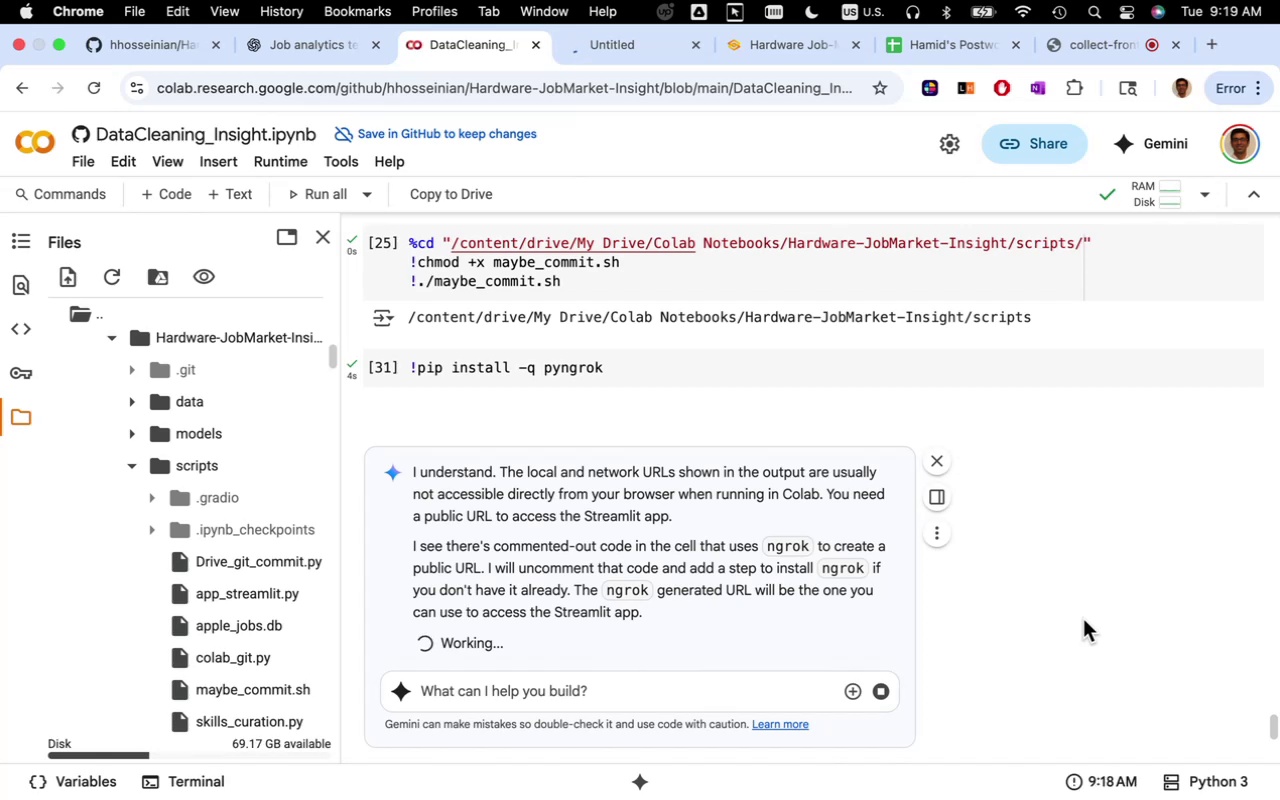 
scroll: coordinate [753, 615], scroll_direction: down, amount: 34.0
 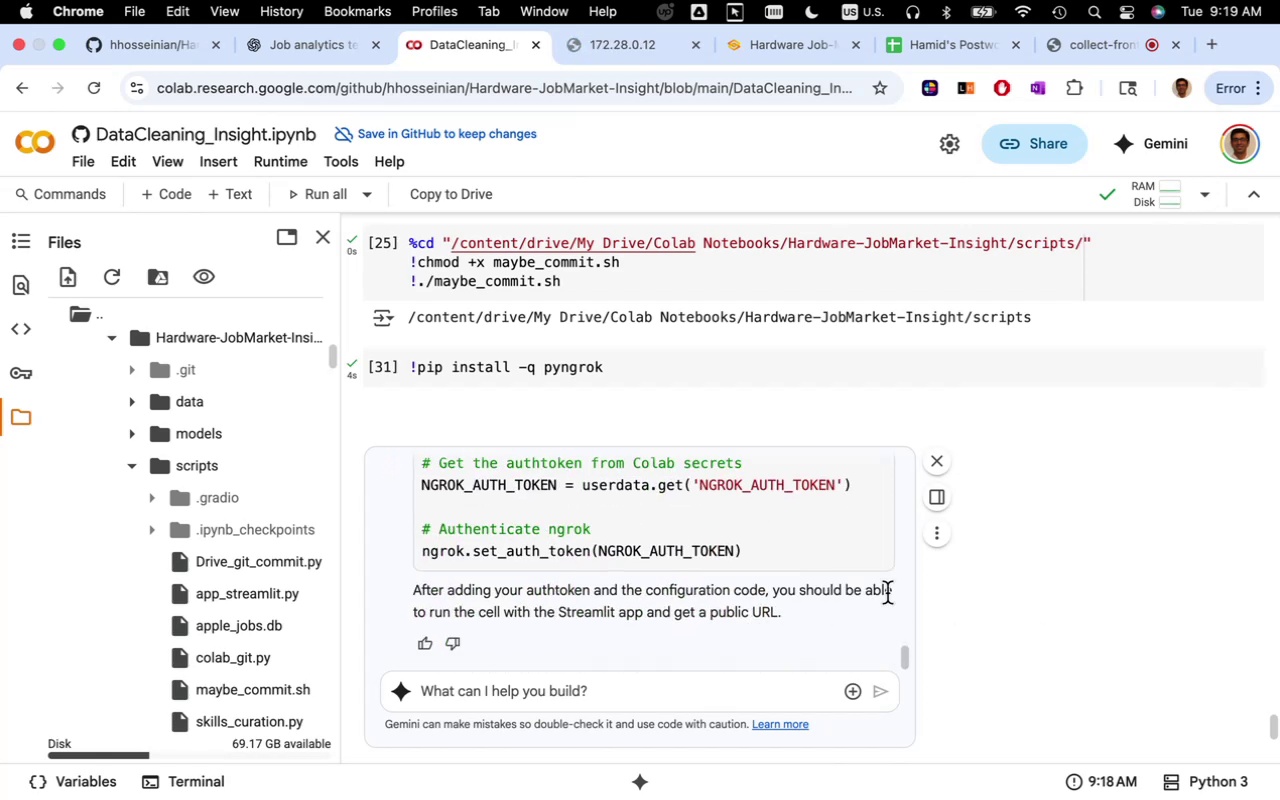 
scroll: coordinate [1017, 616], scroll_direction: up, amount: 51.0
 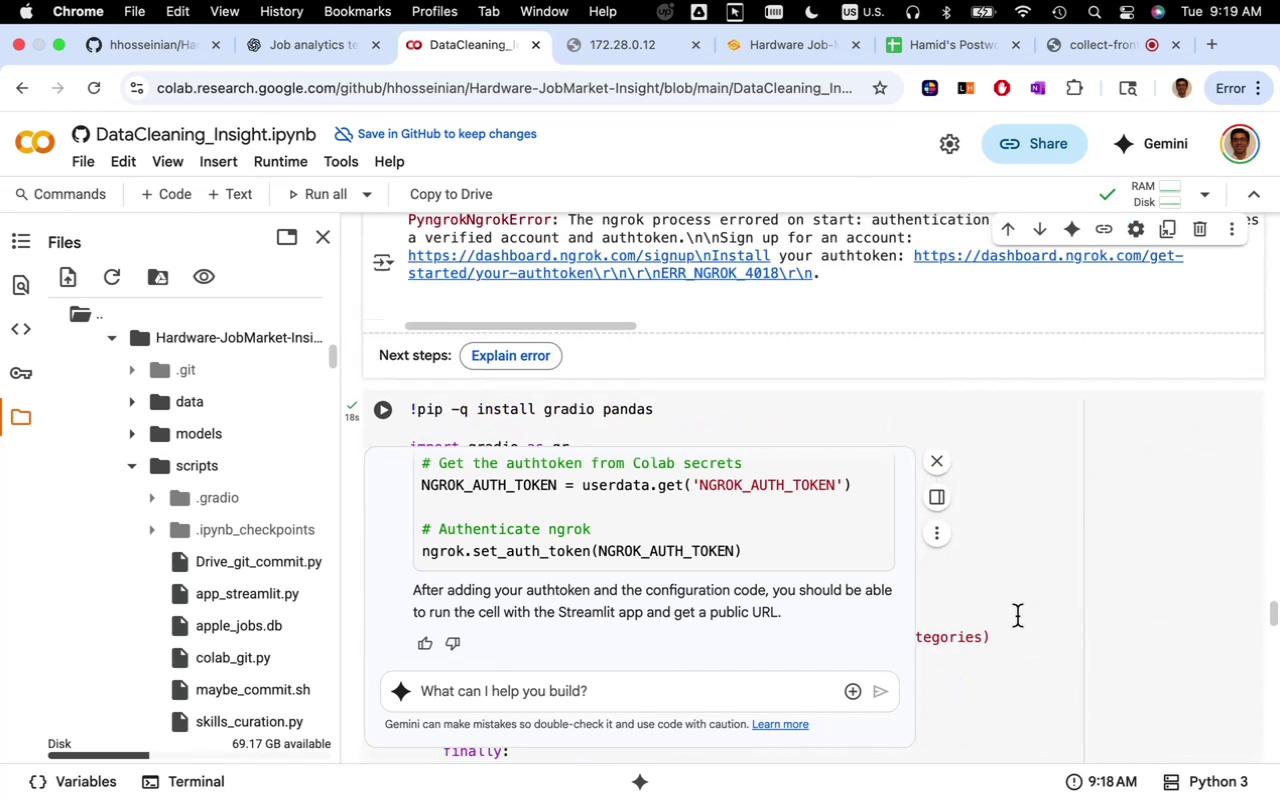 
scroll: coordinate [1016, 620], scroll_direction: down, amount: 8.0
 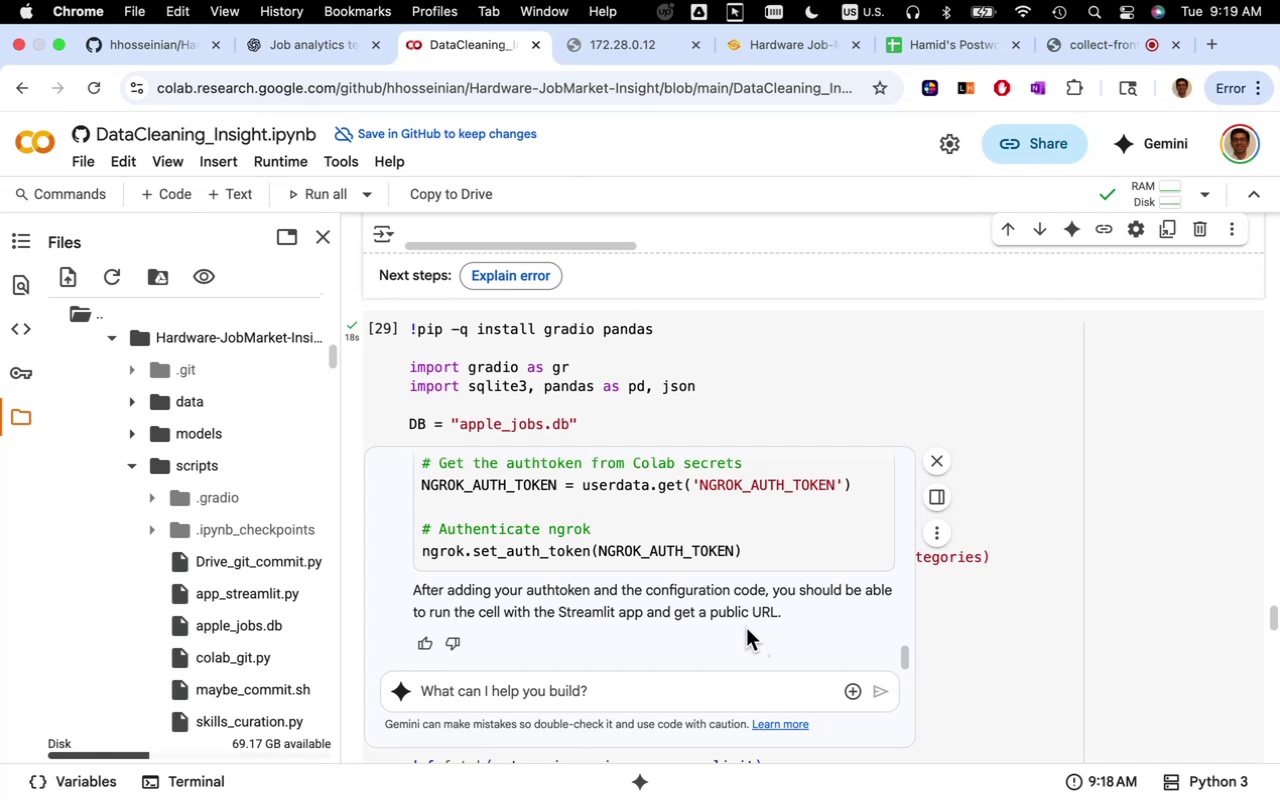 
wait(7.2)
 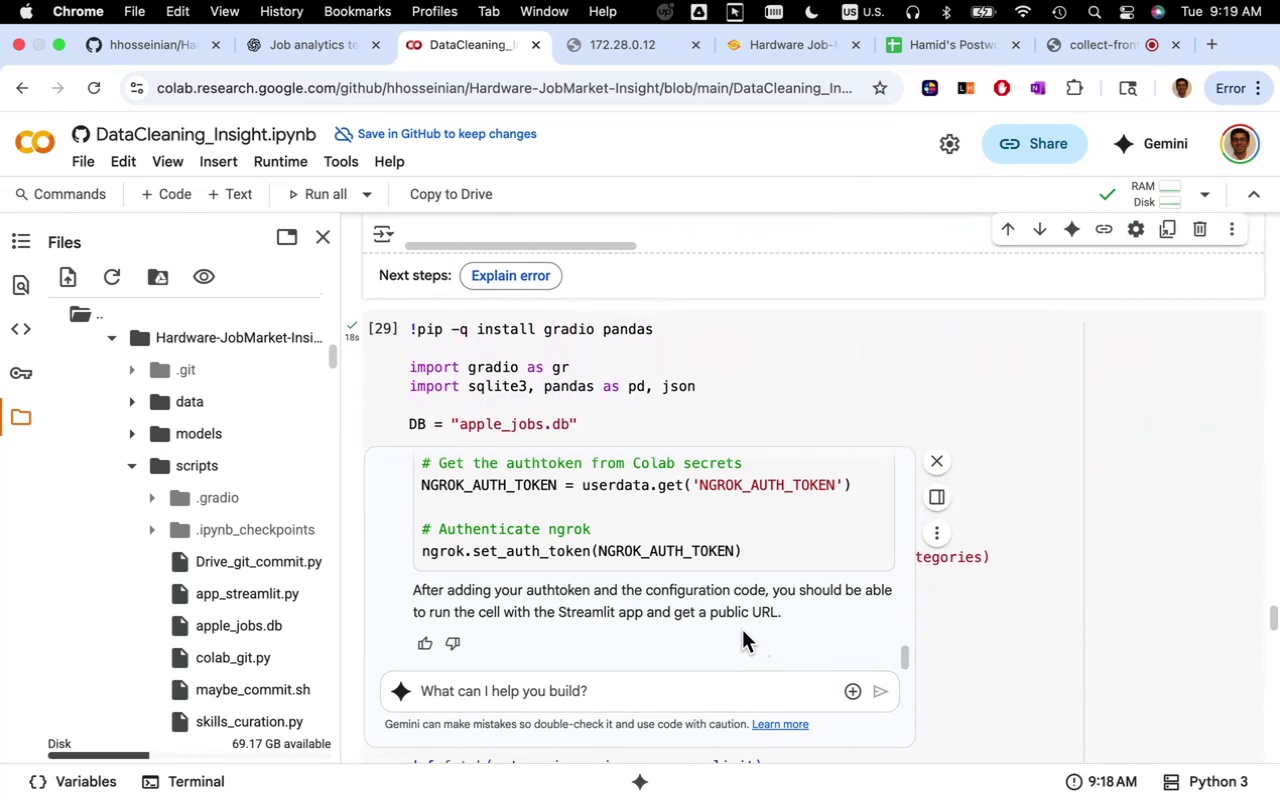 
scroll: coordinate [685, 623], scroll_direction: up, amount: 32.0
 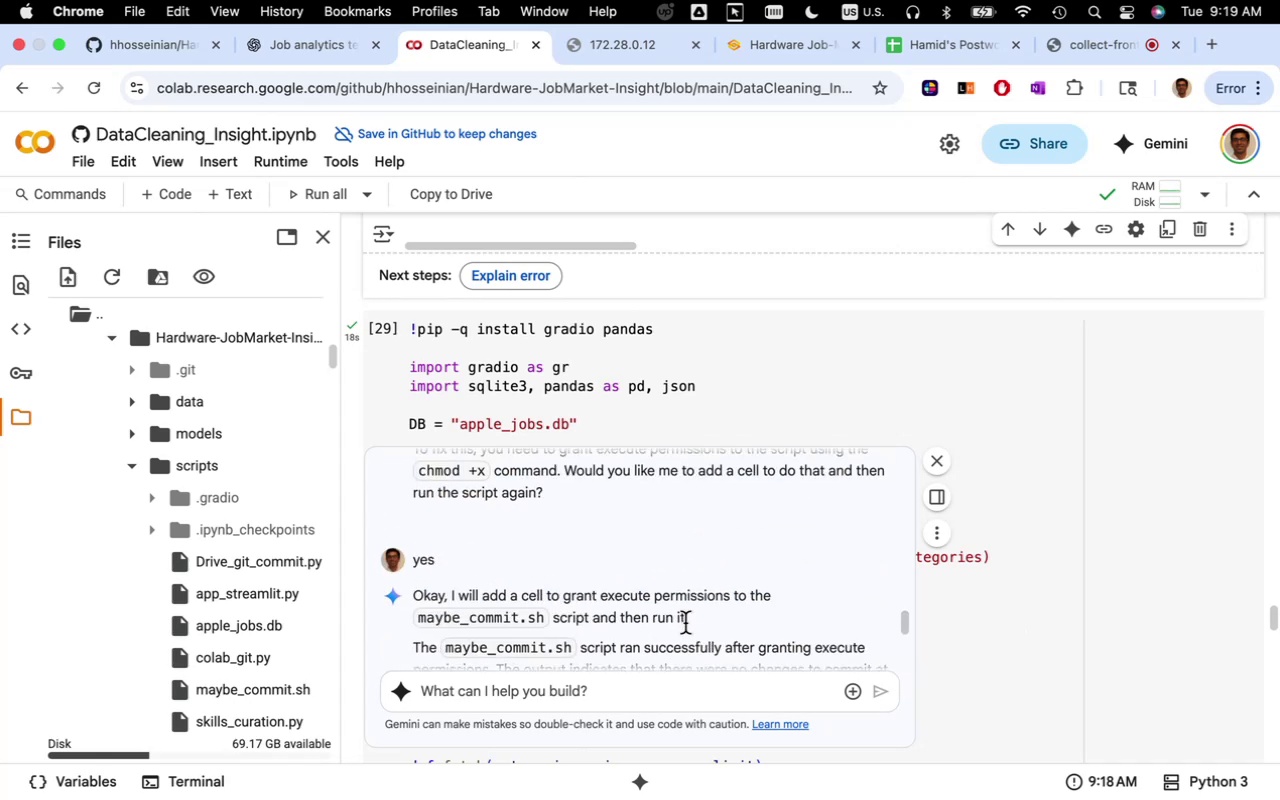 
scroll: coordinate [678, 612], scroll_direction: down, amount: 34.0
 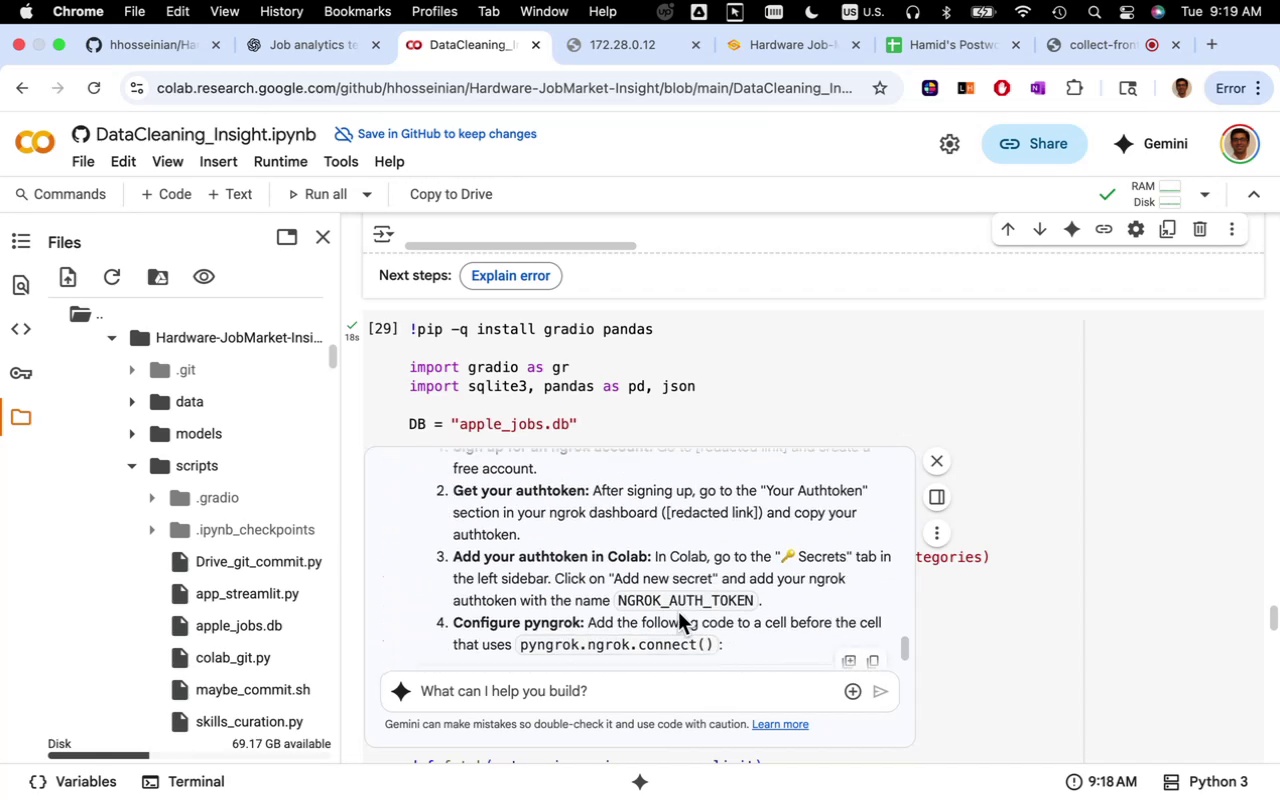 
scroll: coordinate [678, 613], scroll_direction: down, amount: 4.0
 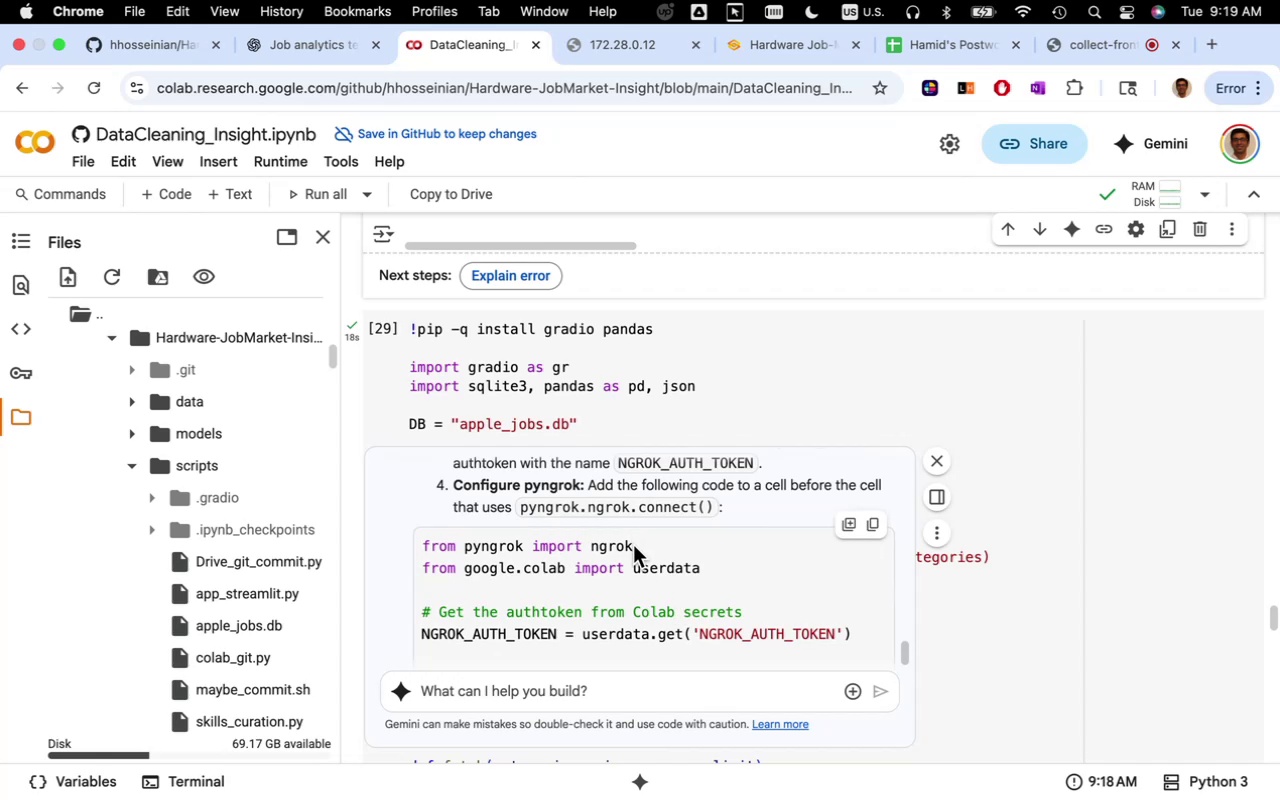 
left_click_drag(start_coordinate=[629, 548], to_coordinate=[437, 535])
 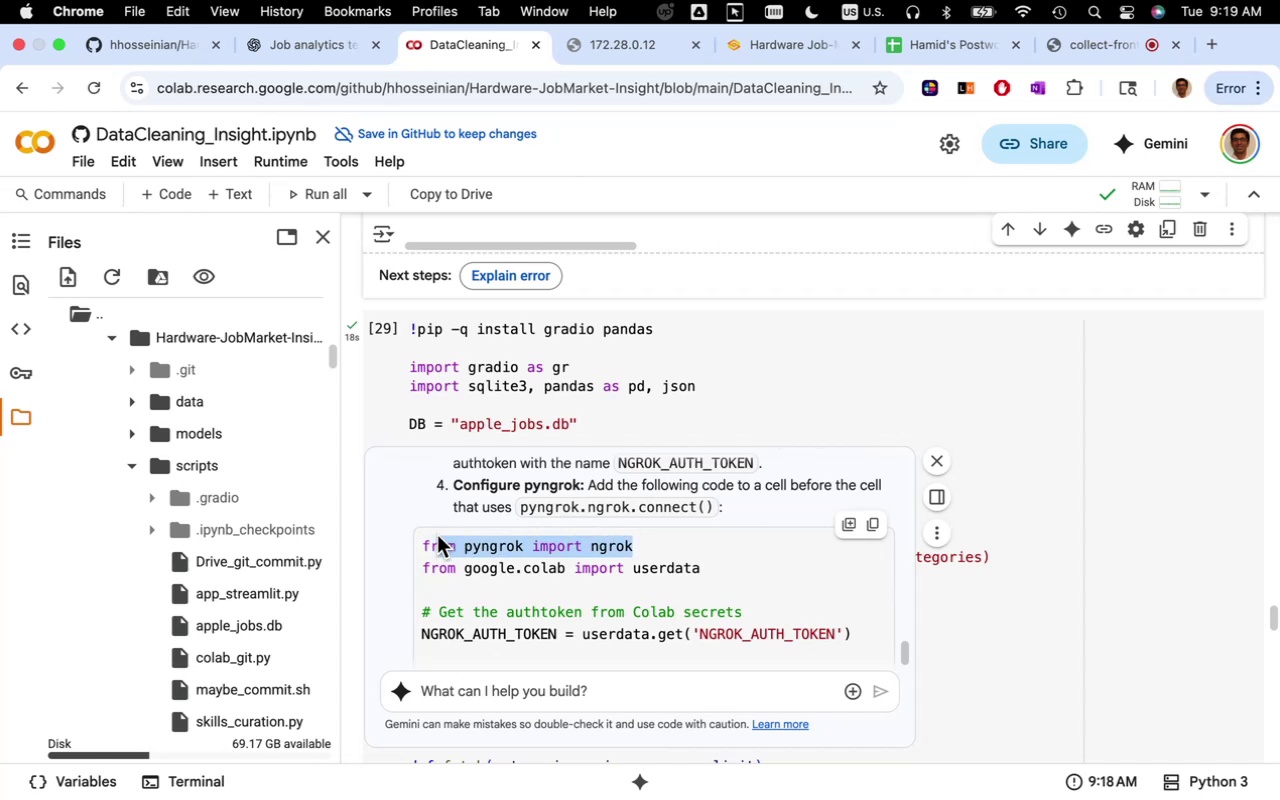 
key(Meta+CommandLeft)
 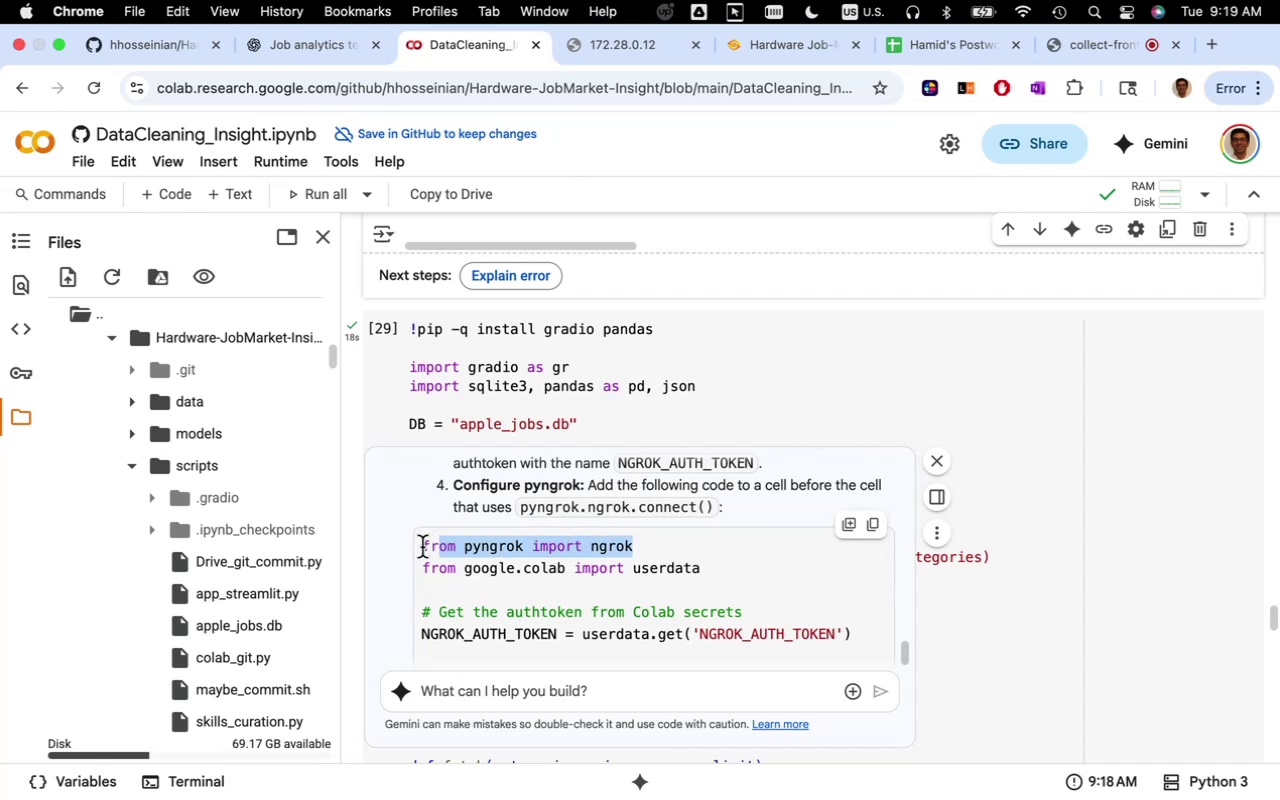 
left_click_drag(start_coordinate=[422, 547], to_coordinate=[636, 540])
 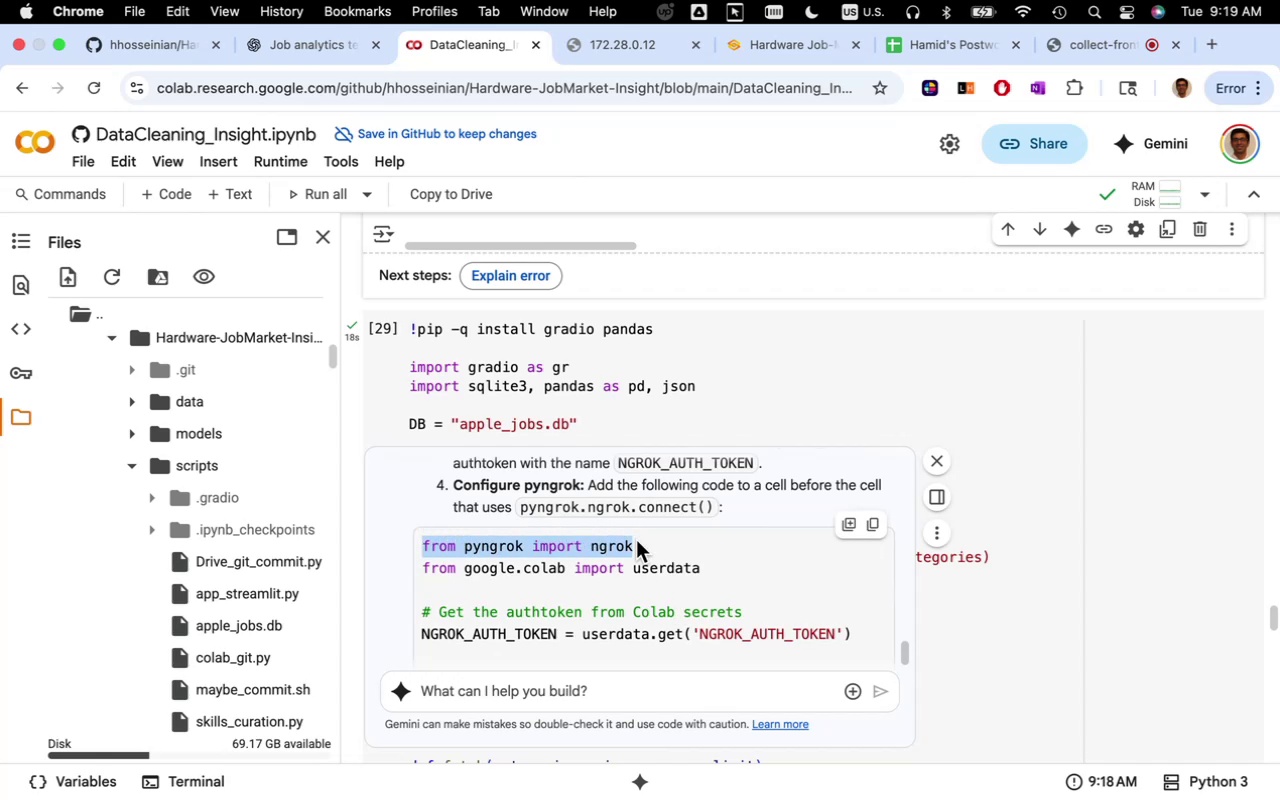 
key(Meta+C)
 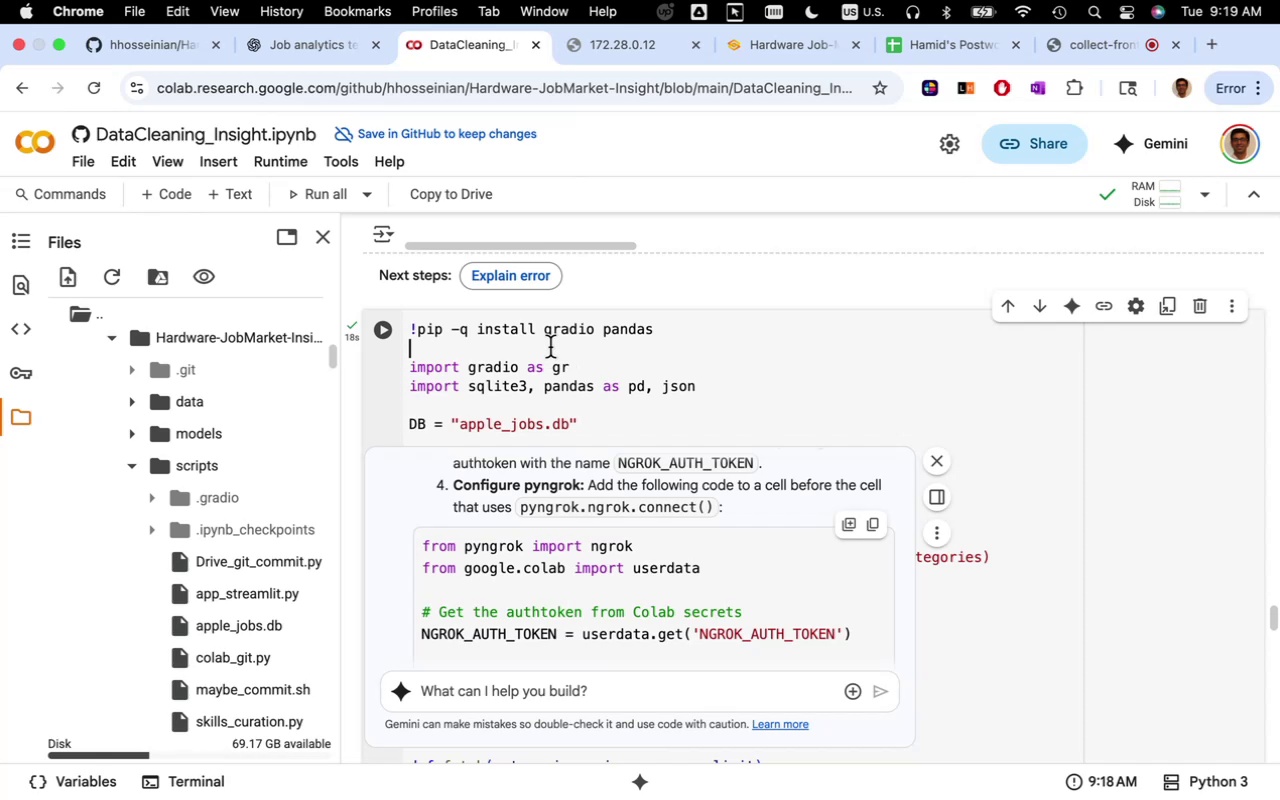 
left_click([550, 347])
 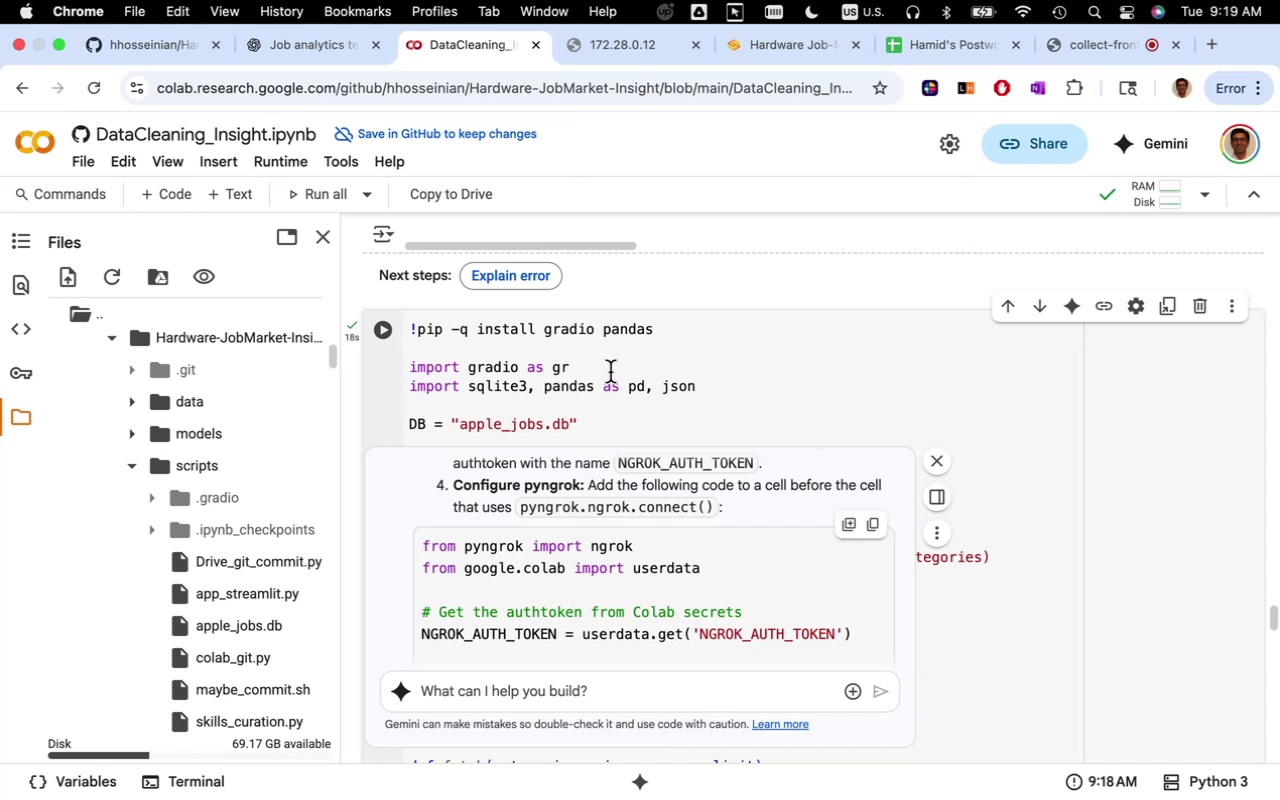 
key(V)
 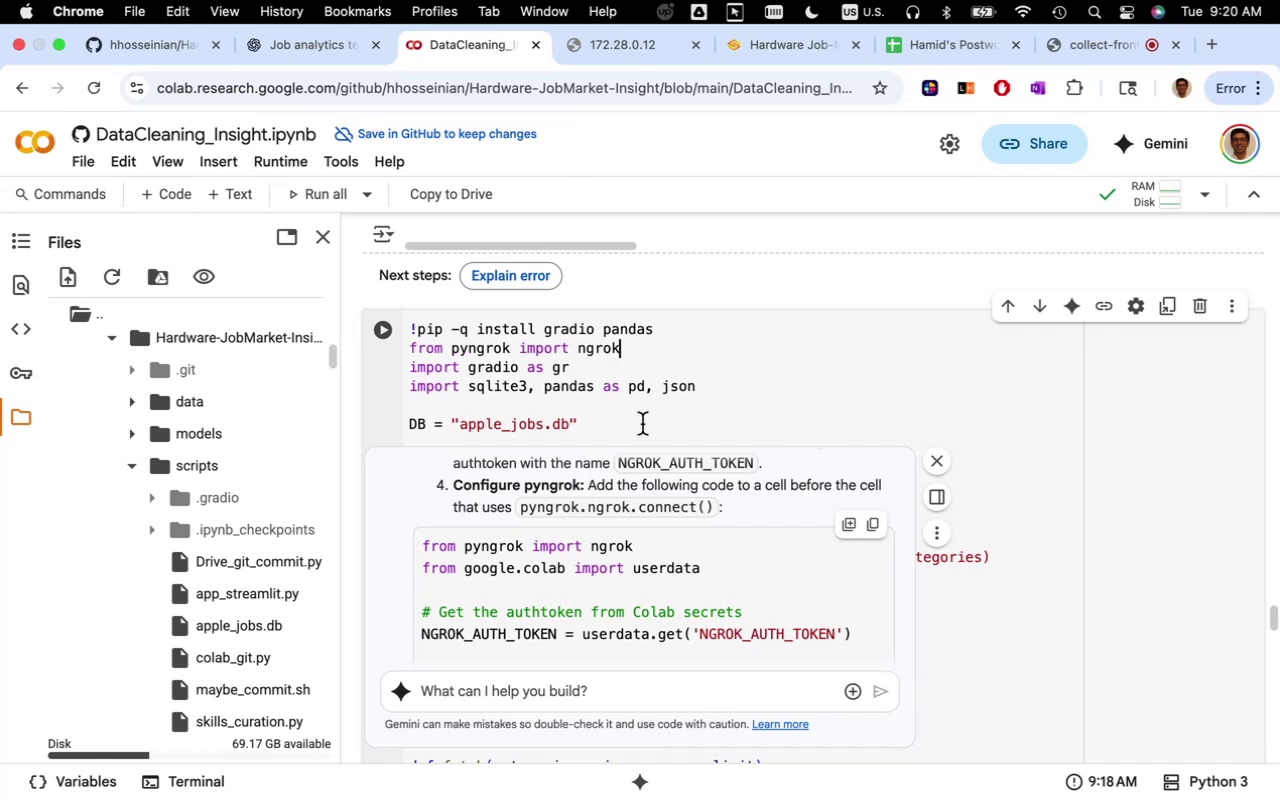 
scroll: coordinate [714, 592], scroll_direction: down, amount: 10.0
 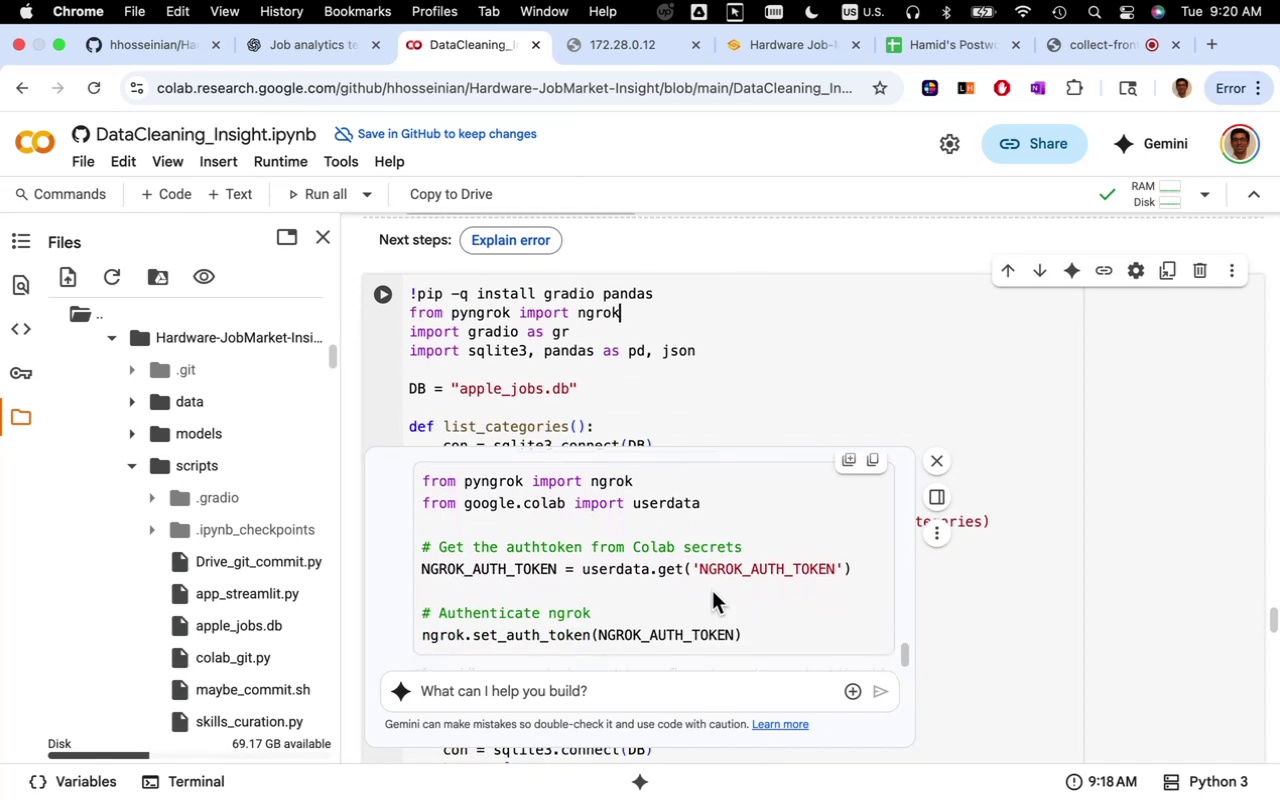 
scroll: coordinate [710, 590], scroll_direction: up, amount: 8.0
 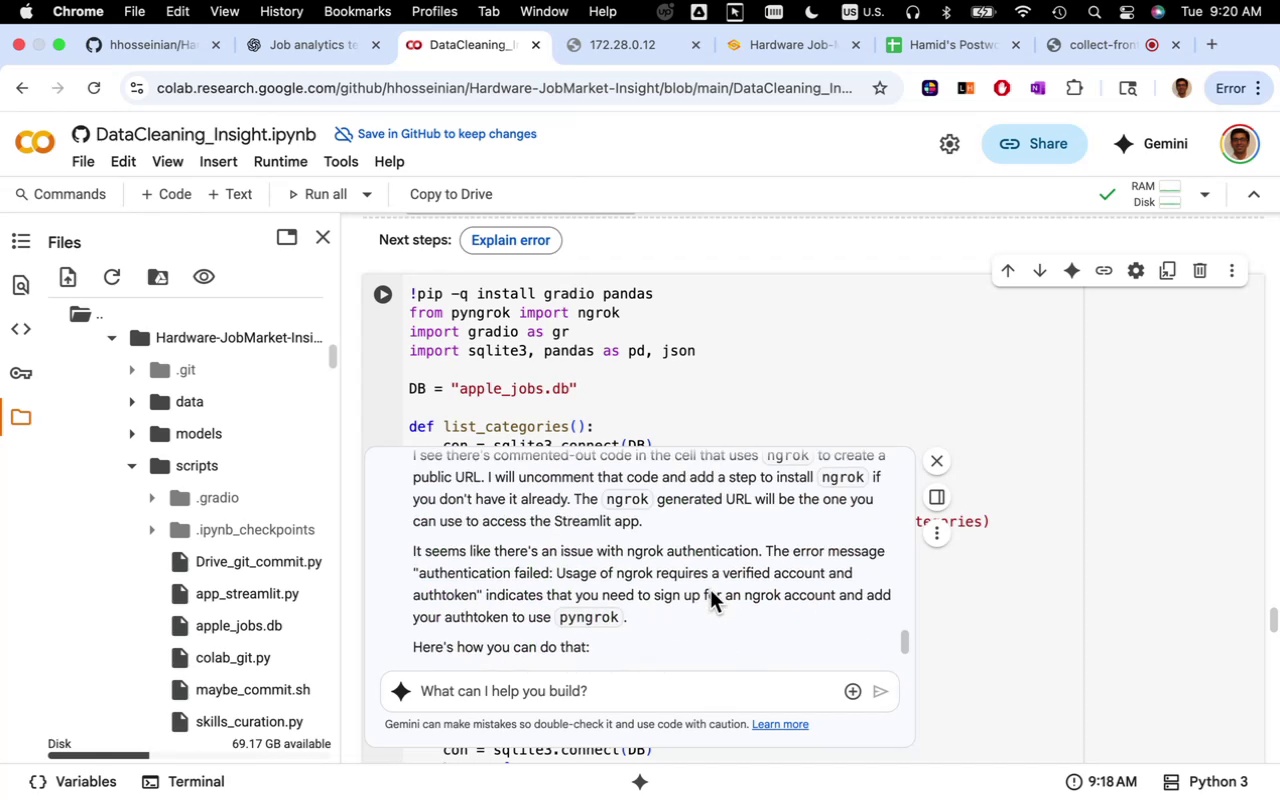 
scroll: coordinate [709, 589], scroll_direction: down, amount: 20.0
 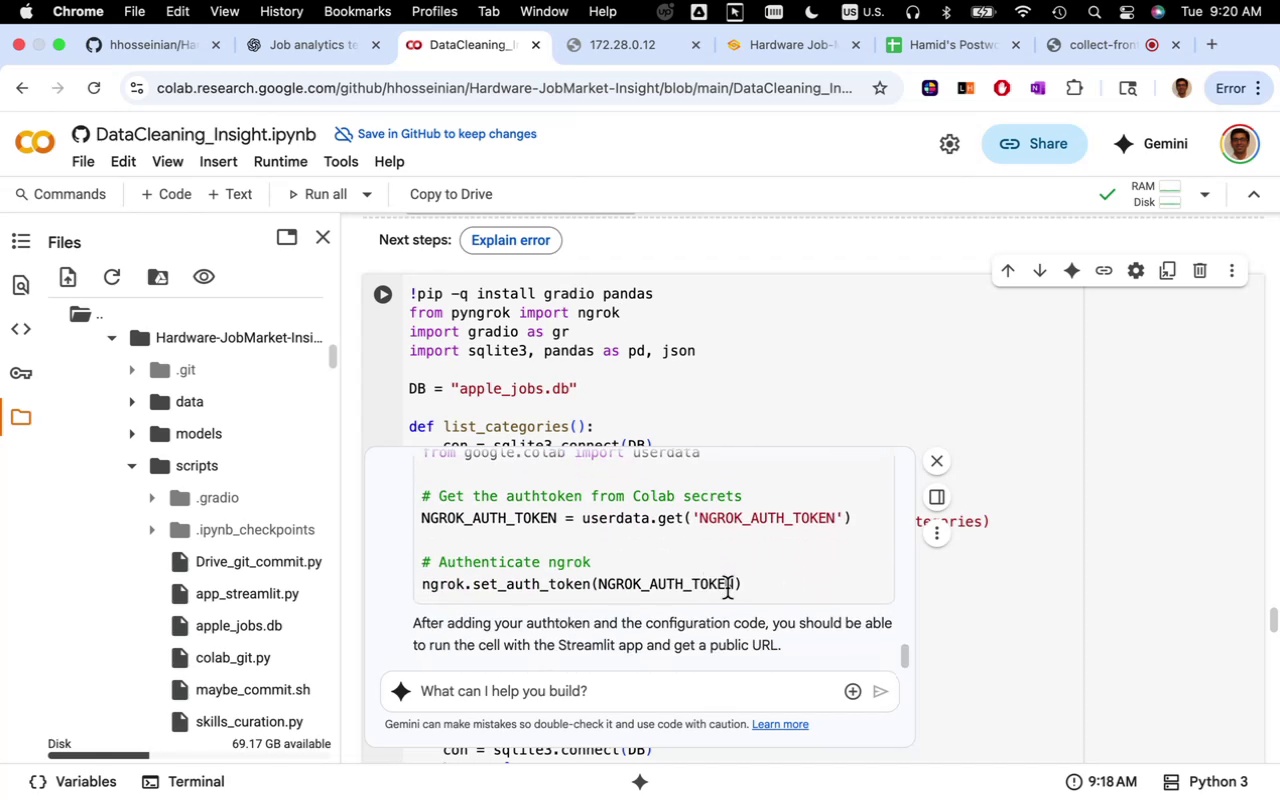 
left_click_drag(start_coordinate=[750, 587], to_coordinate=[422, 505])
 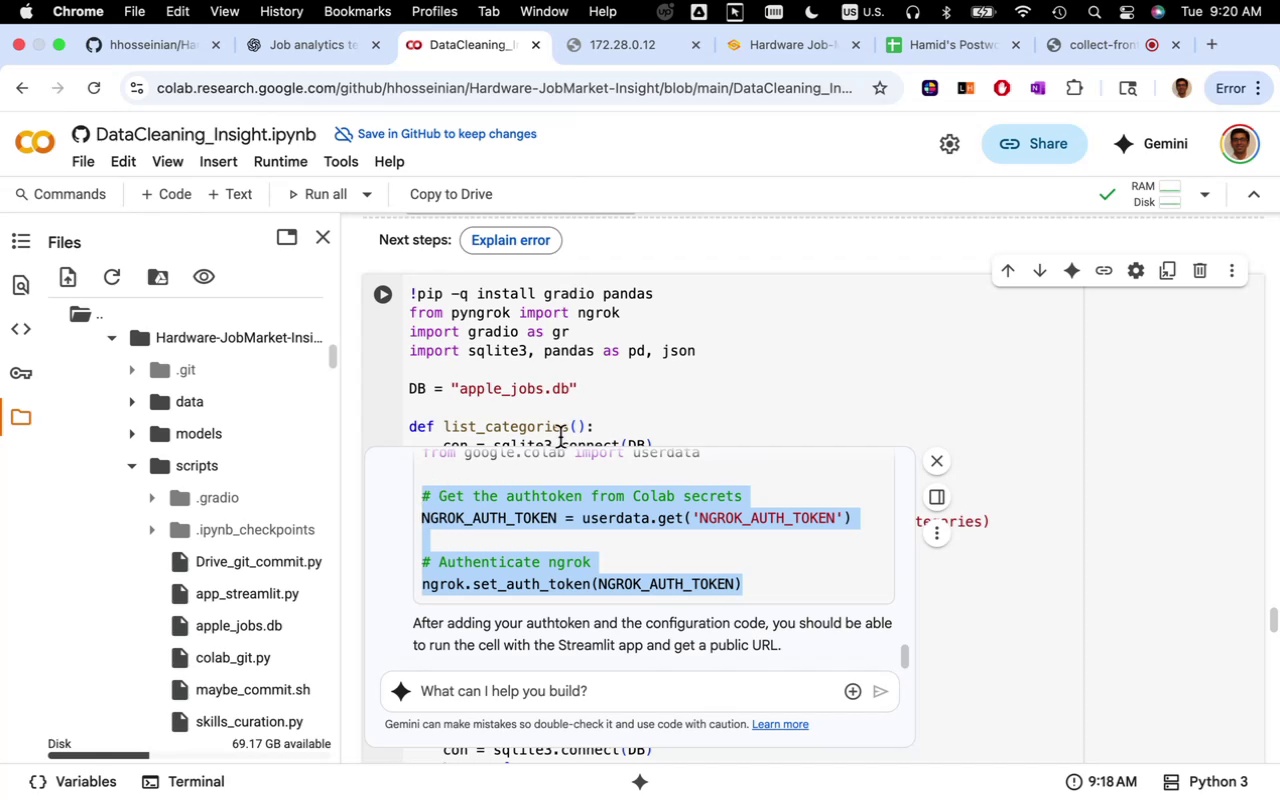 
key(Meta+C)
 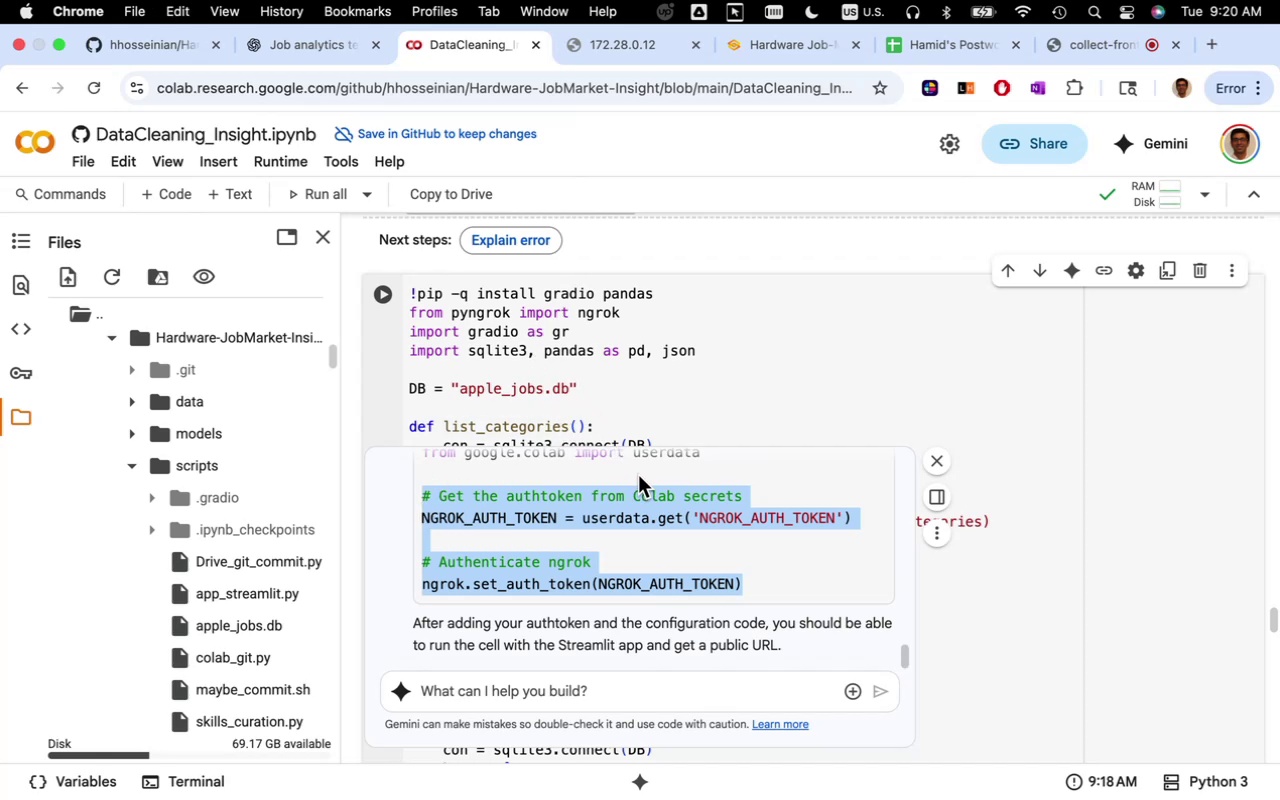 
scroll: coordinate [663, 540], scroll_direction: up, amount: 3.0
 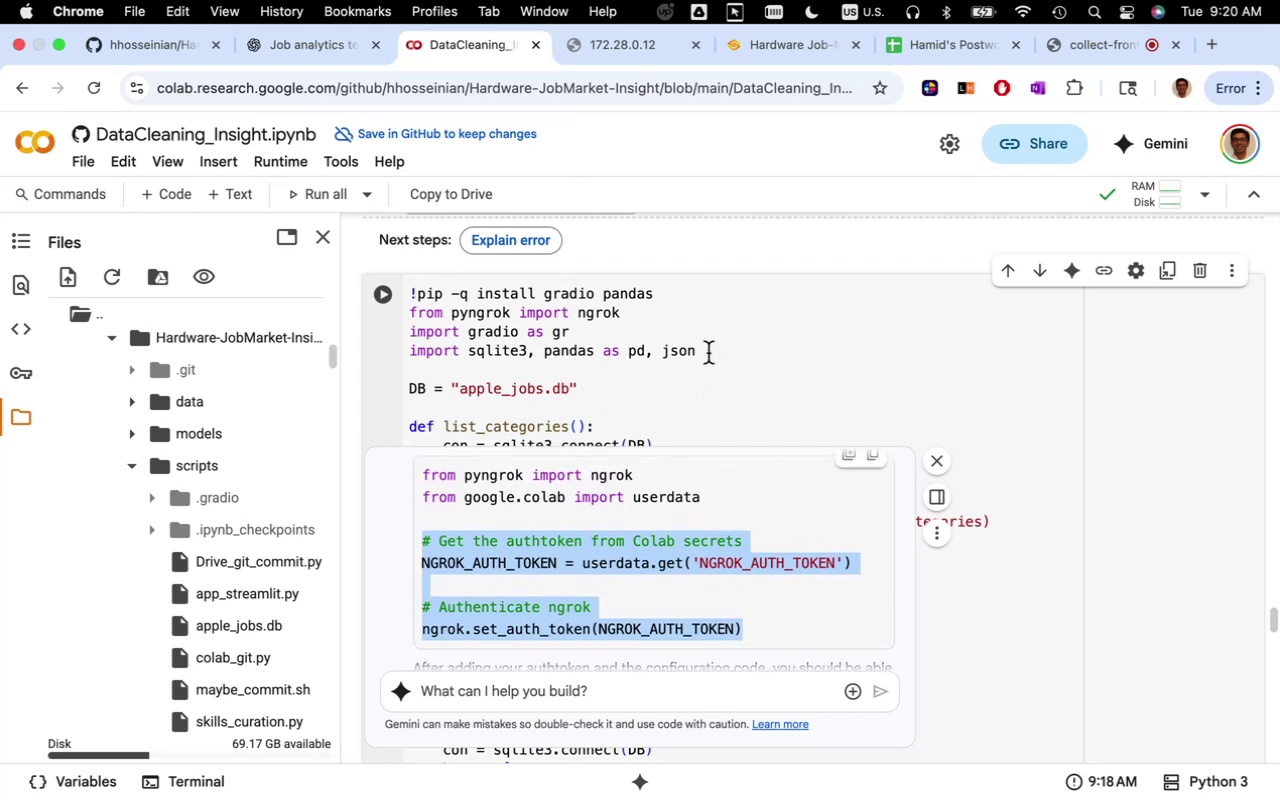 
left_click([707, 353])
 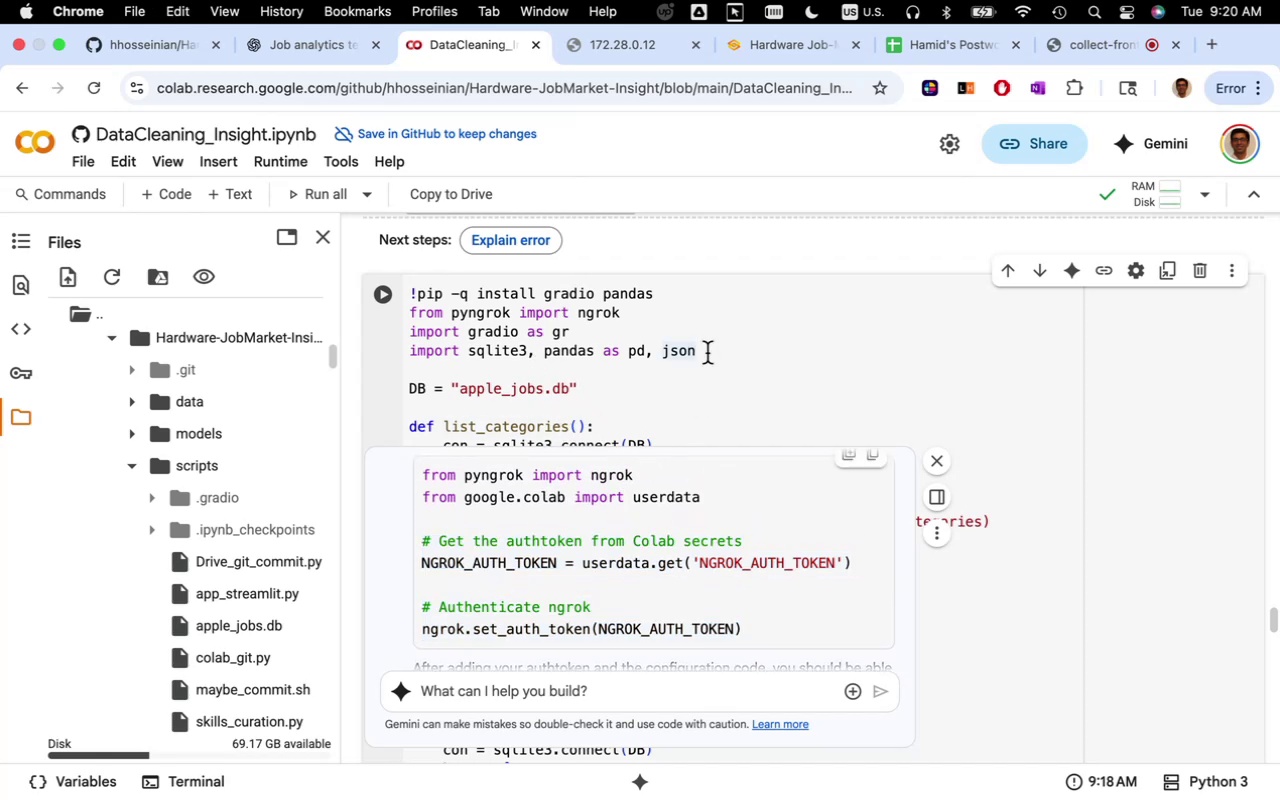 
key(Enter)
 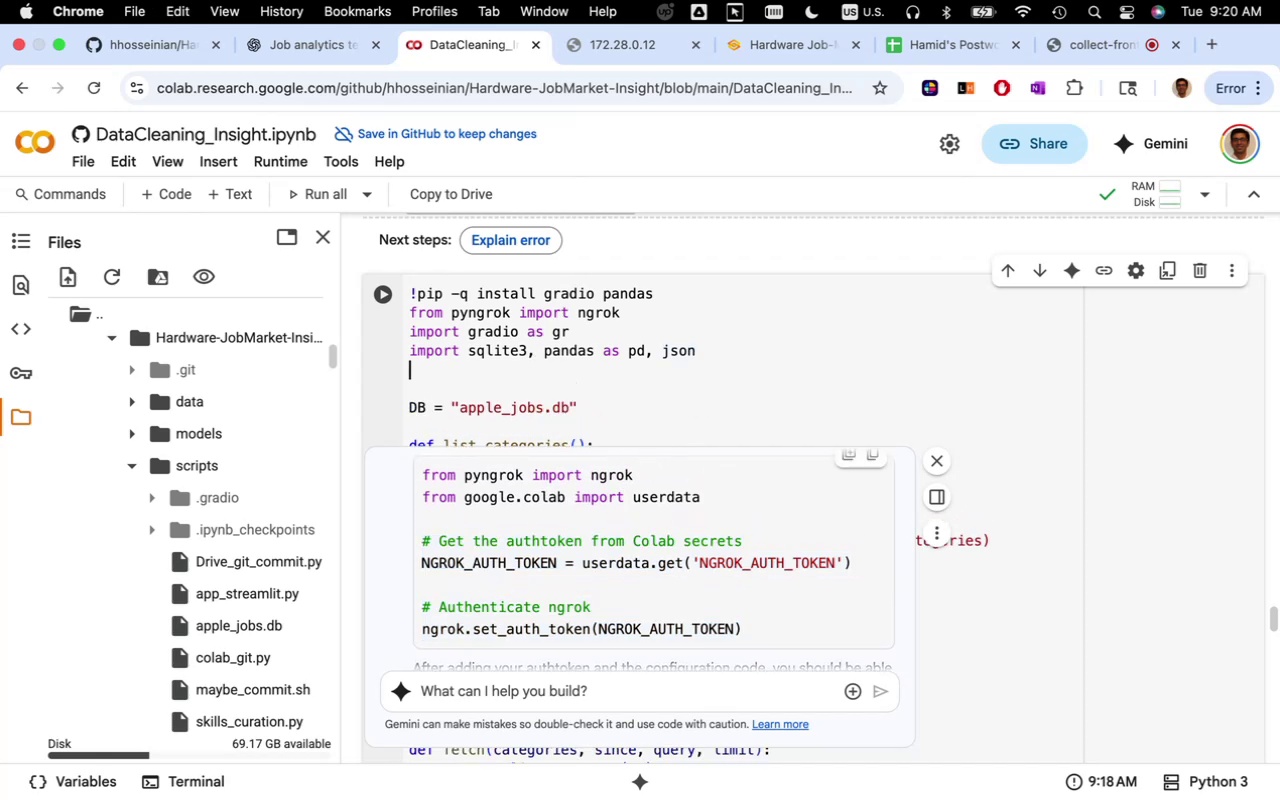 
key(Enter)
 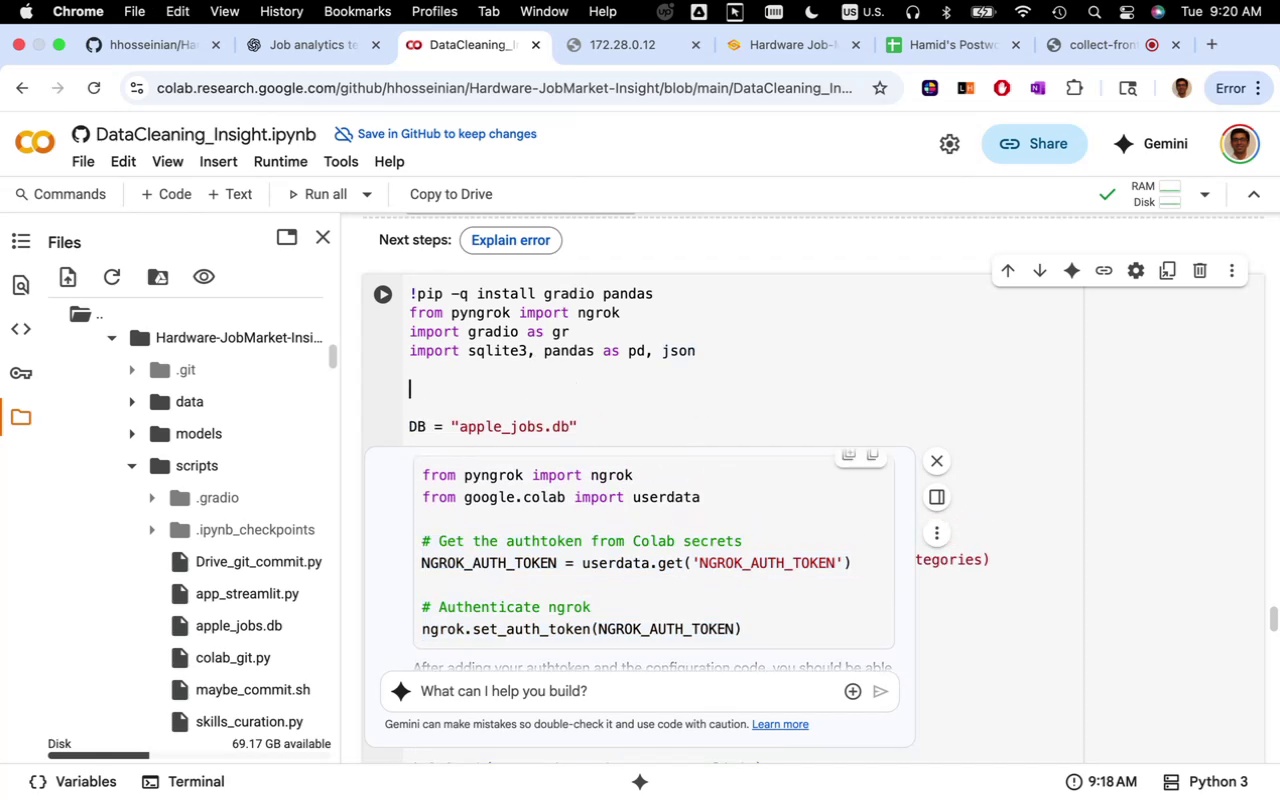 
key(Meta+CommandLeft)
 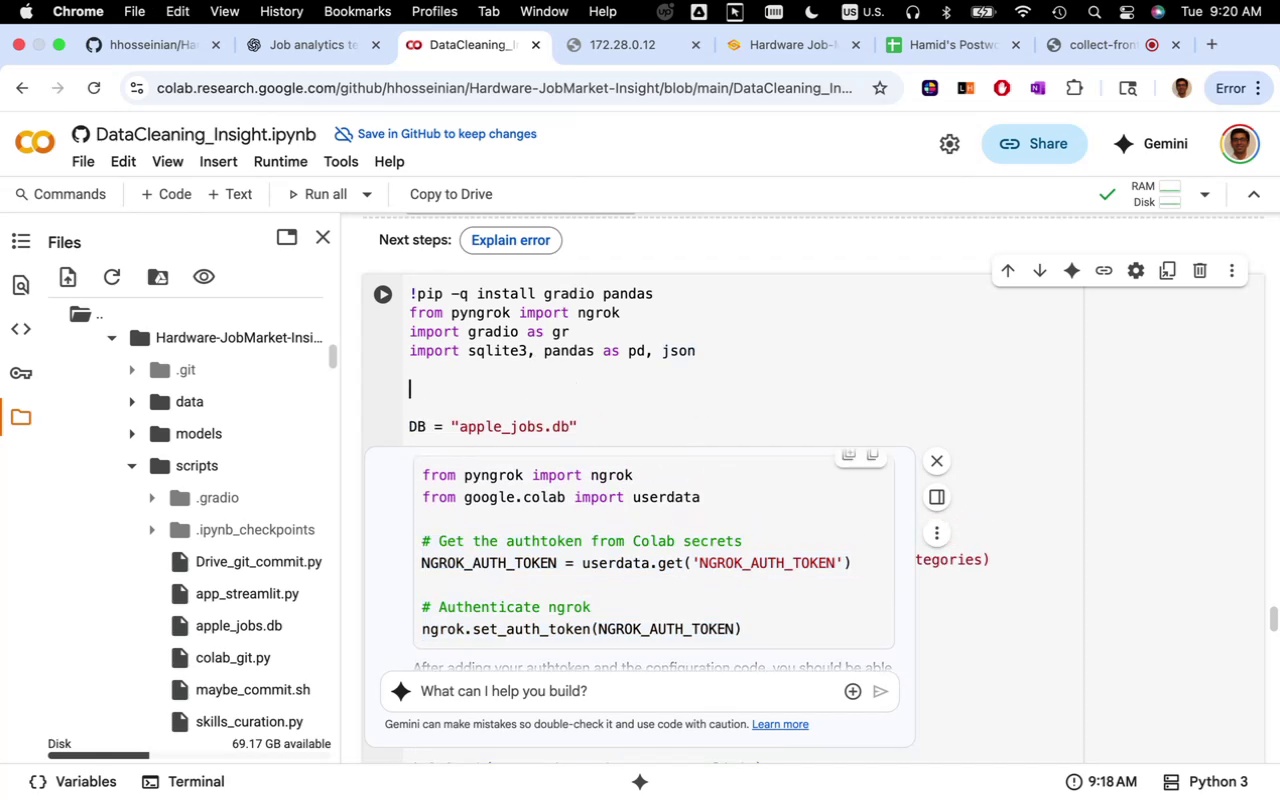 
key(Meta+V)
 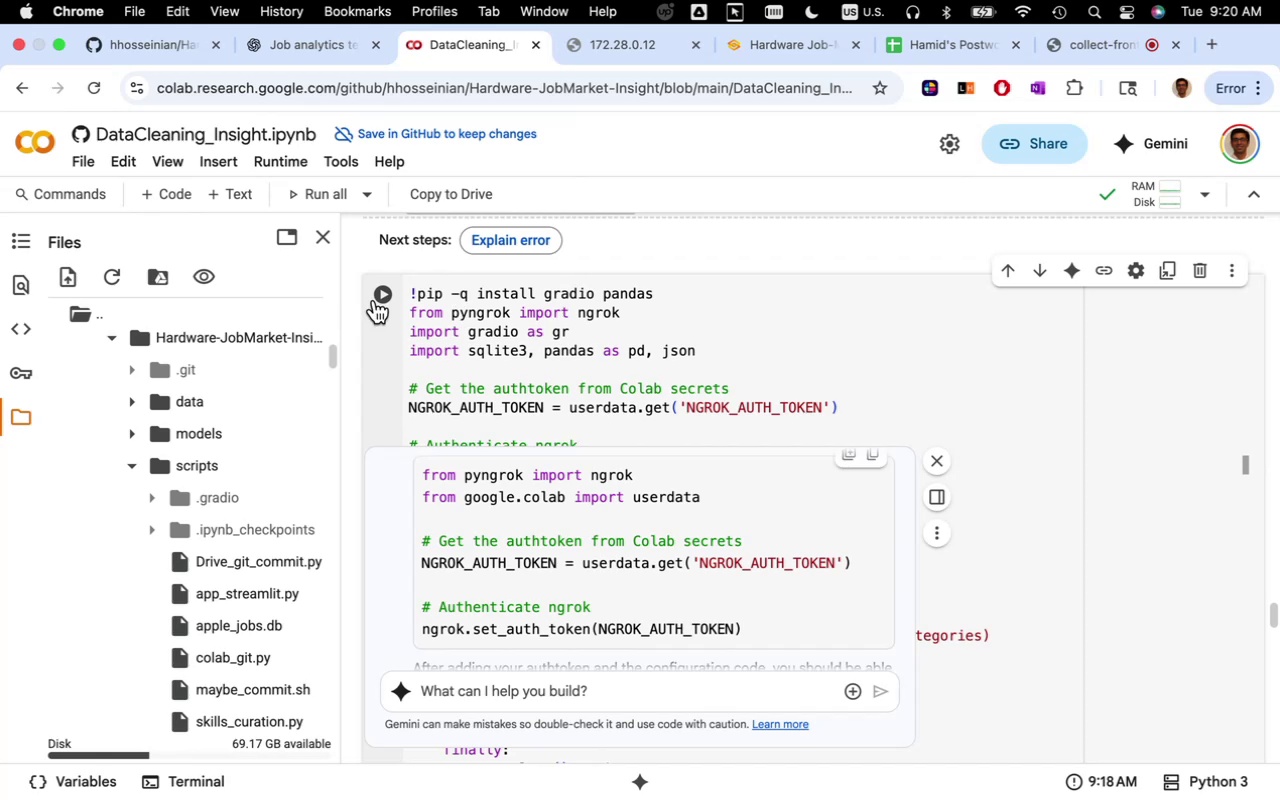 
left_click([381, 292])
 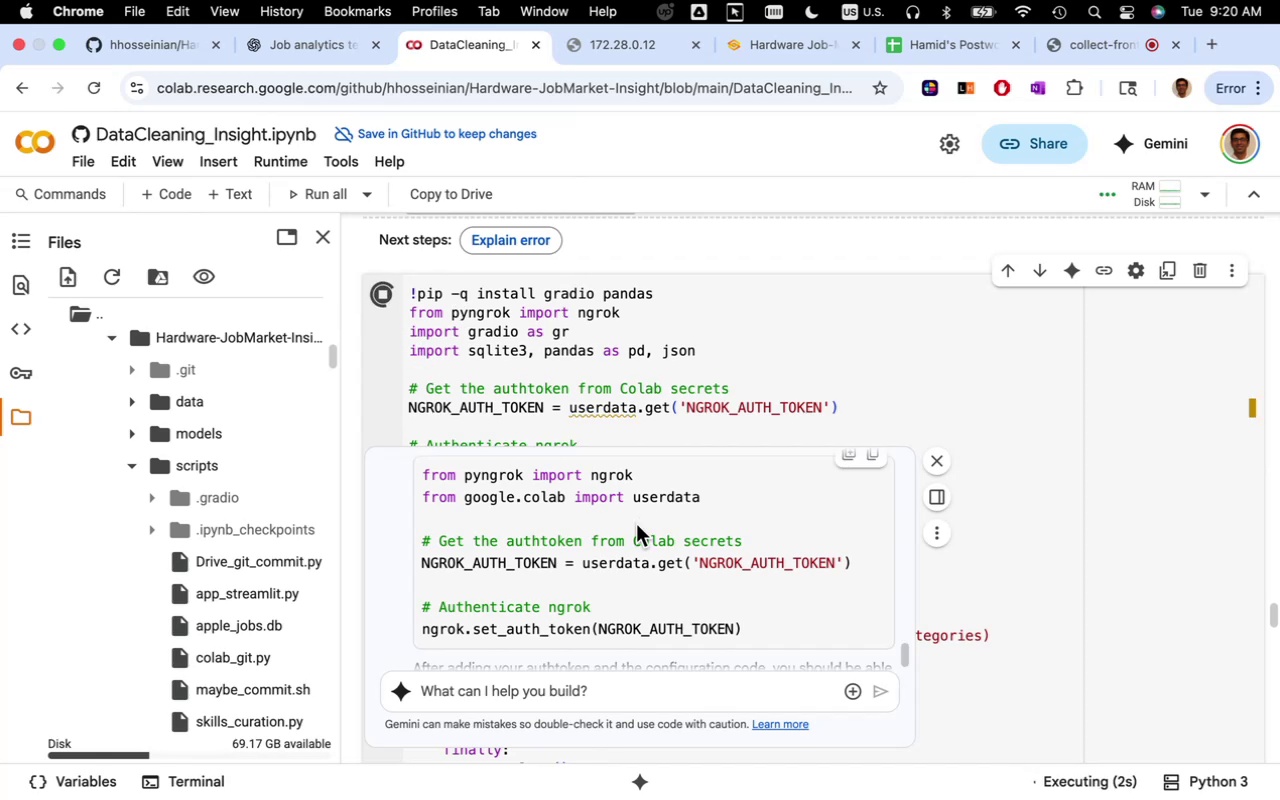 
scroll: coordinate [657, 545], scroll_direction: down, amount: 4.0
 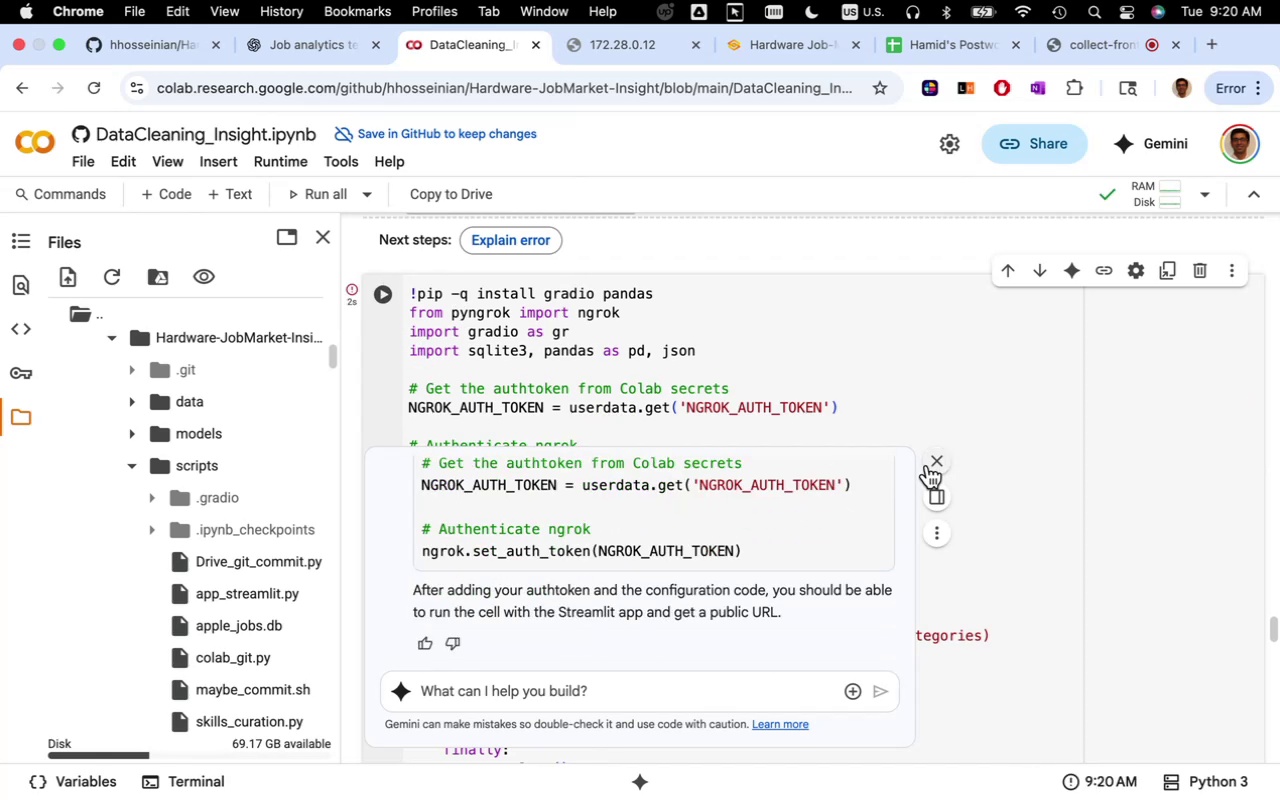 
left_click([937, 461])
 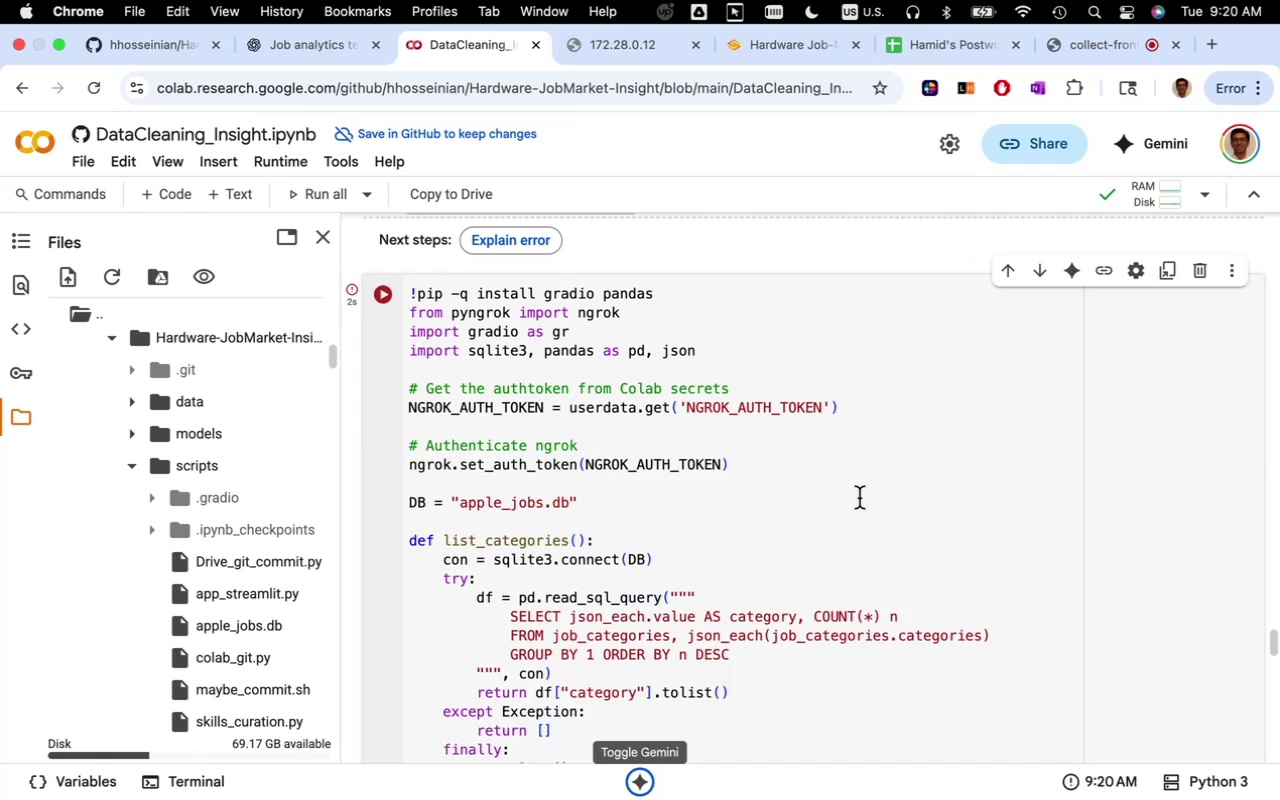 
scroll: coordinate [742, 514], scroll_direction: down, amount: 34.0
 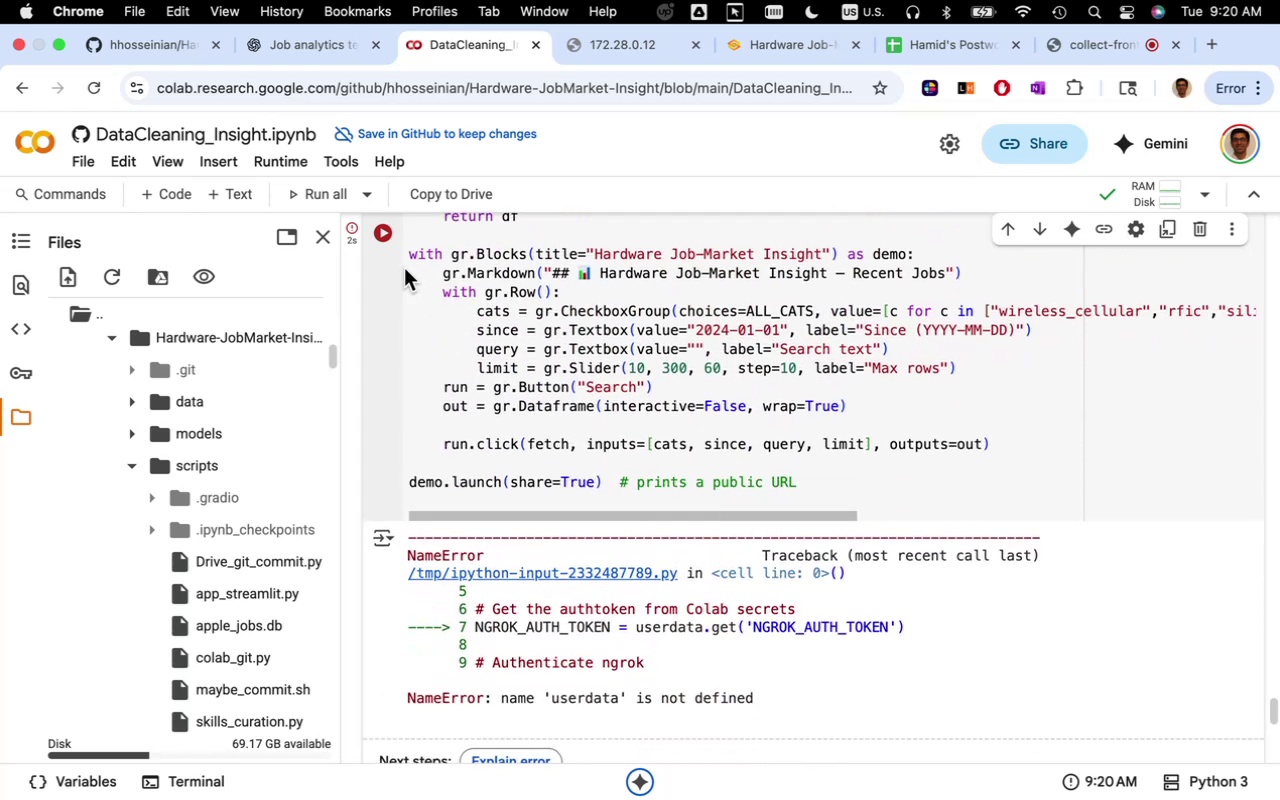 
left_click([386, 236])
 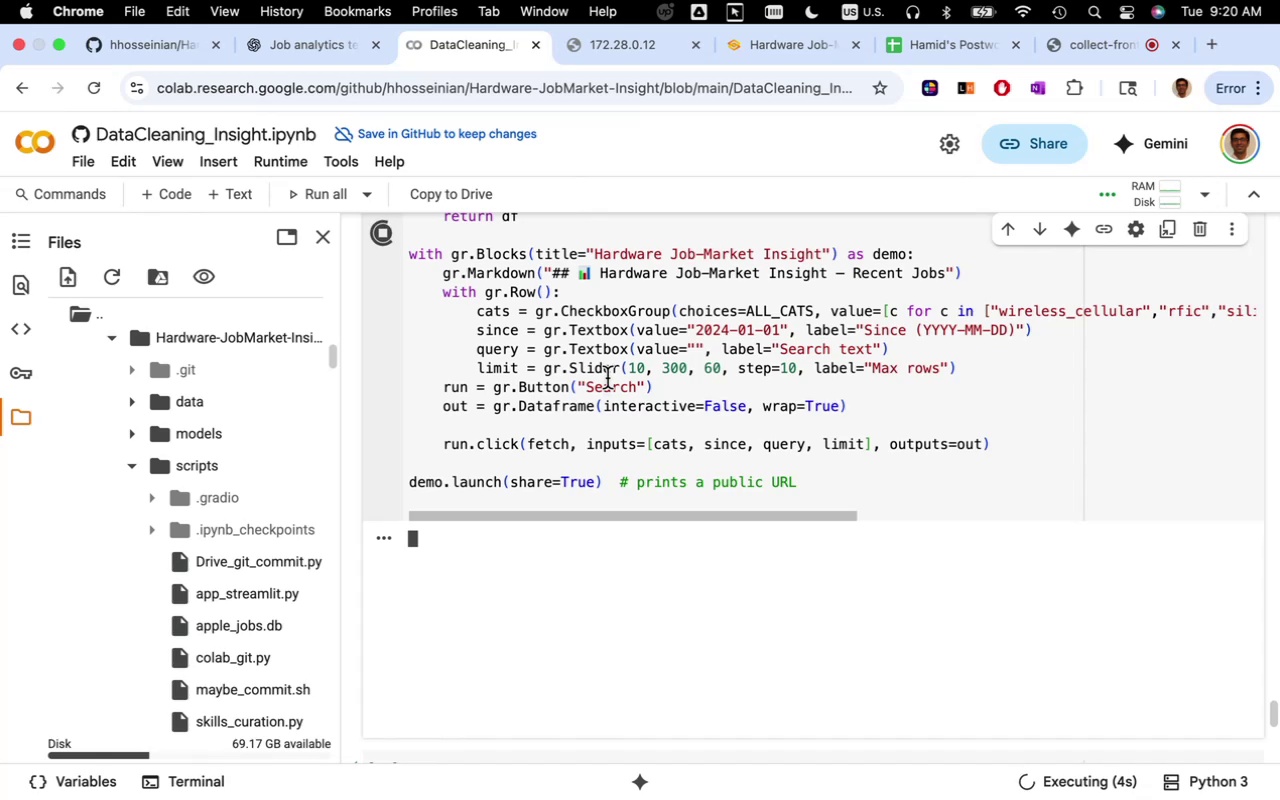 
wait(10.04)
 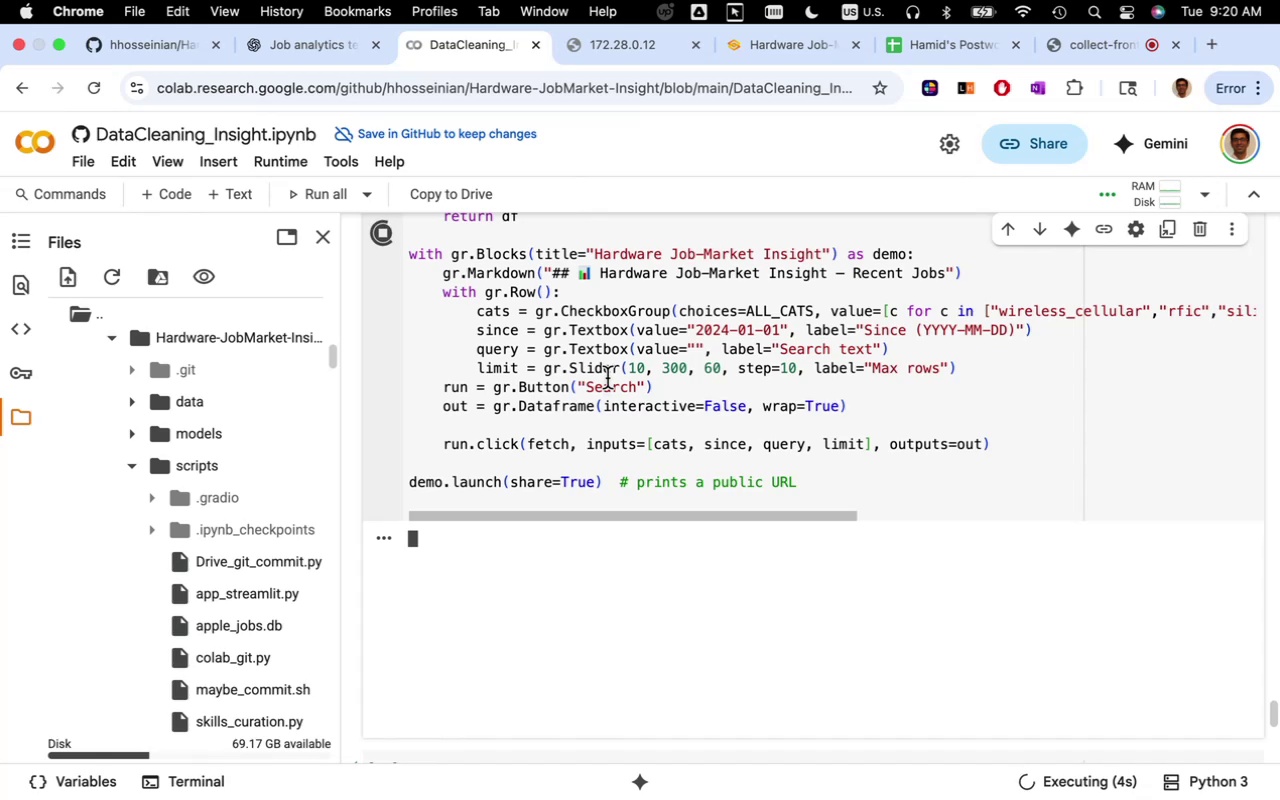 
scroll: coordinate [622, 402], scroll_direction: down, amount: 4.0
 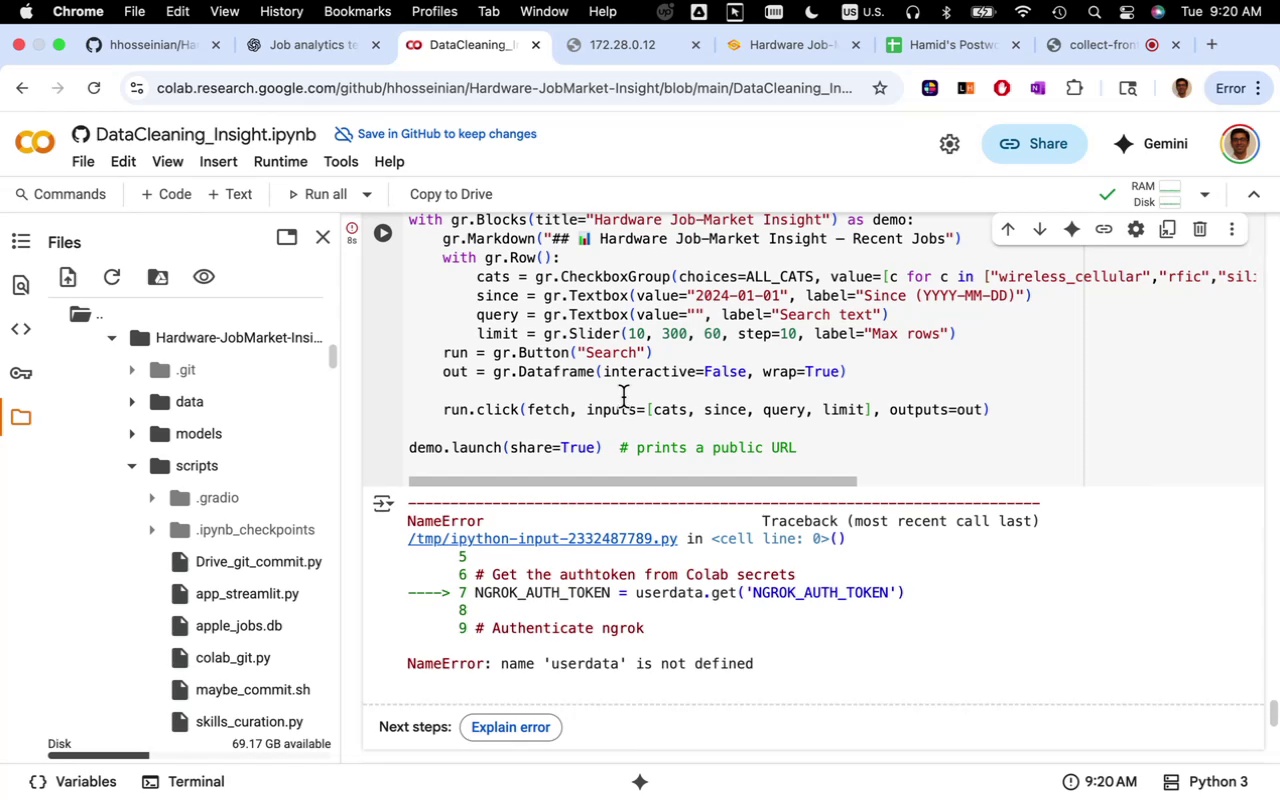 
wait(7.51)
 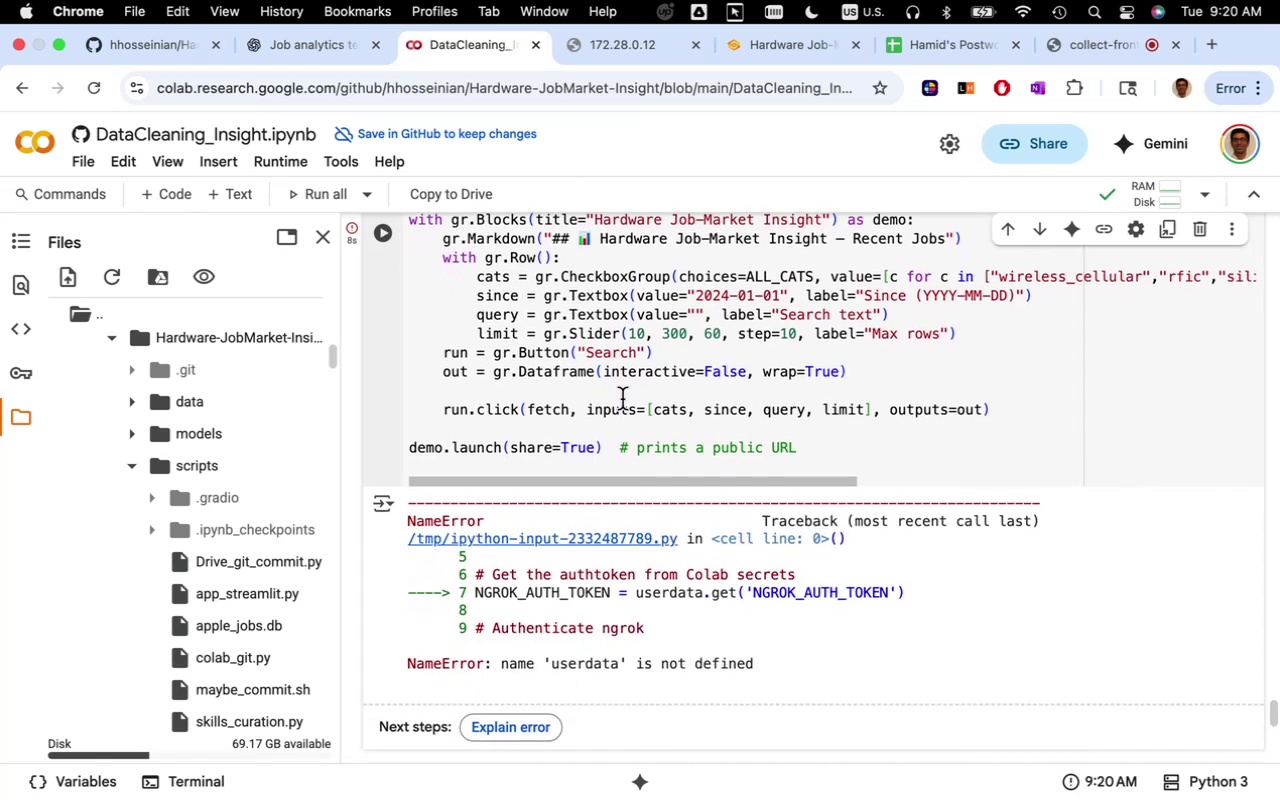 
left_click([689, 446])
 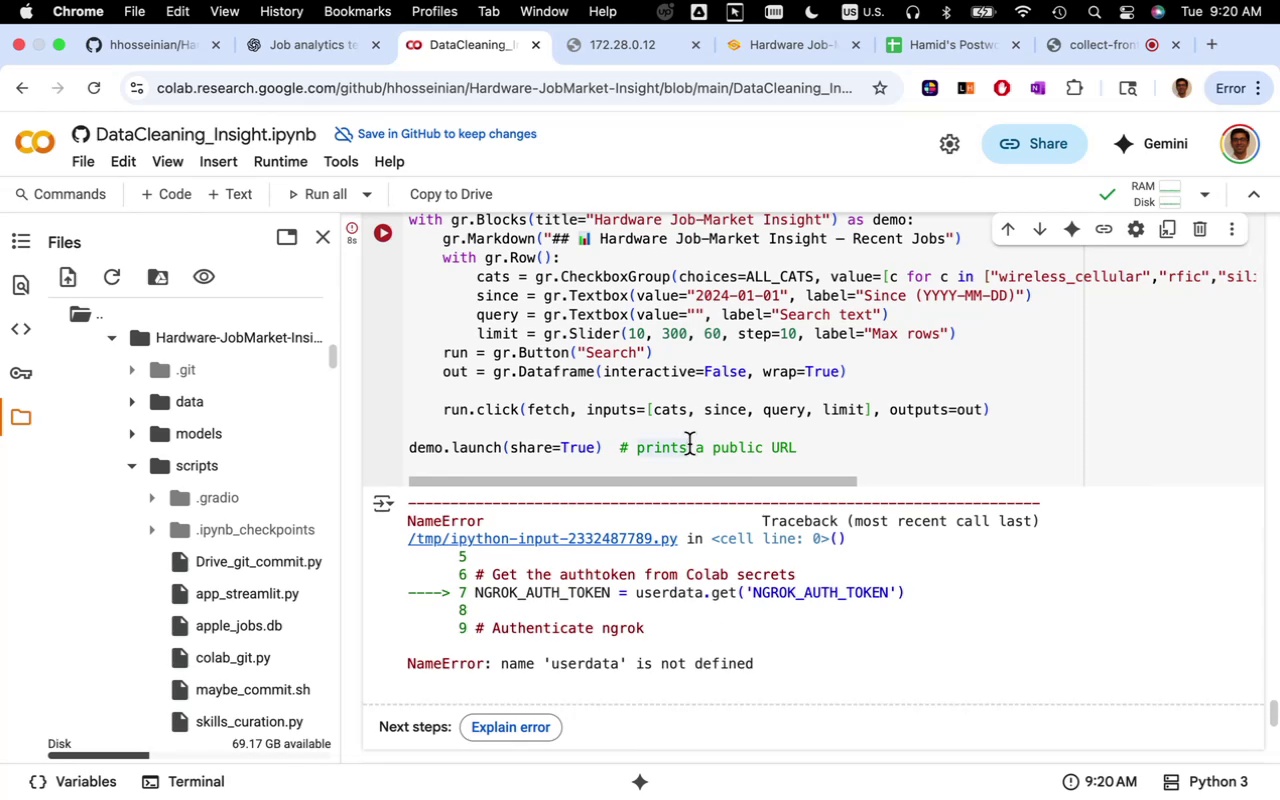 
hold_key(key=CommandLeft, duration=0.69)
 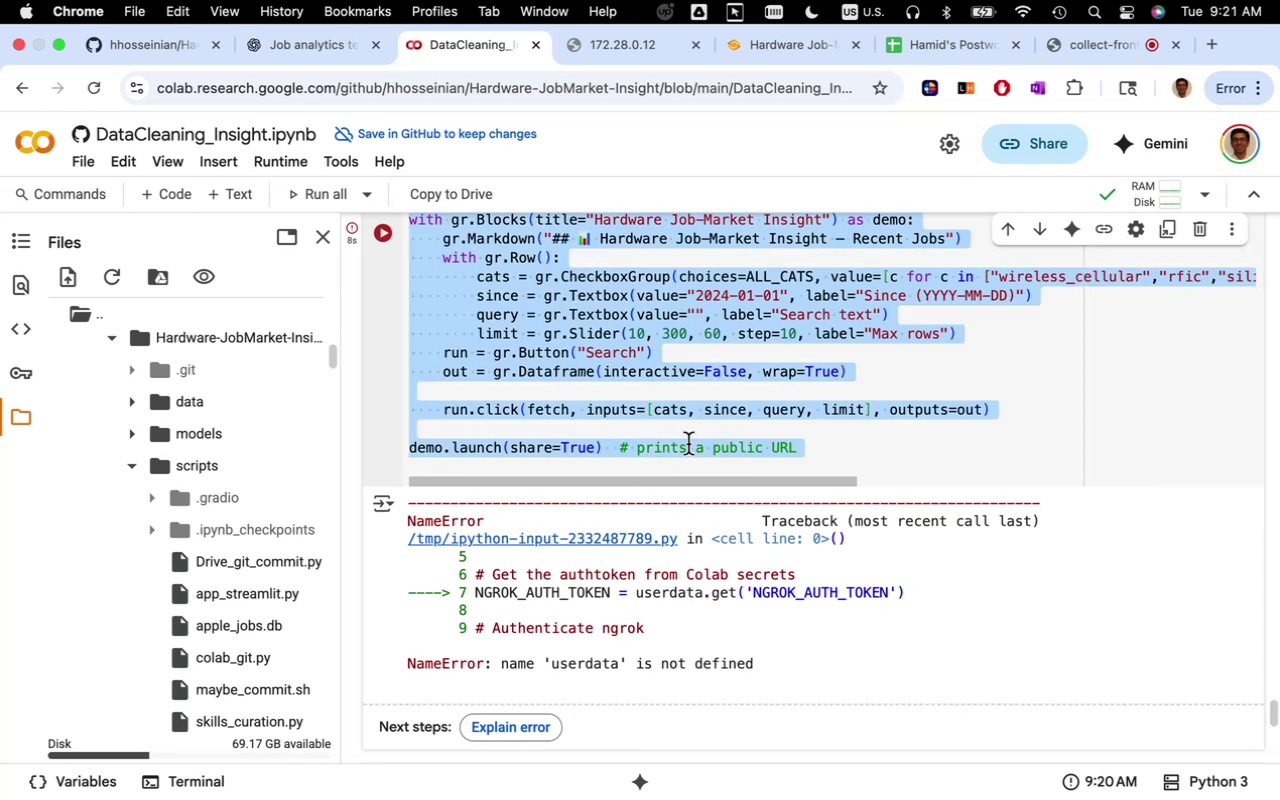 
hold_key(key=A, duration=0.3)
 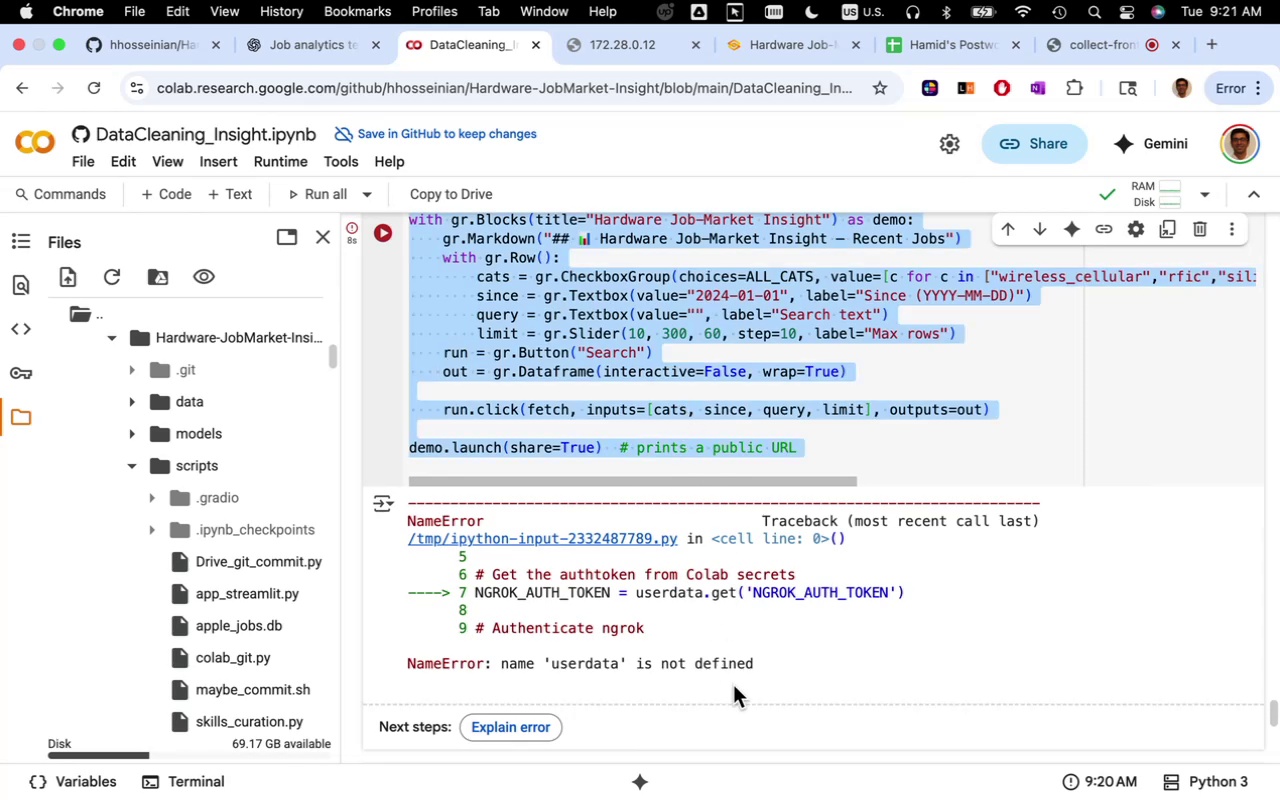 
left_click([732, 669])
 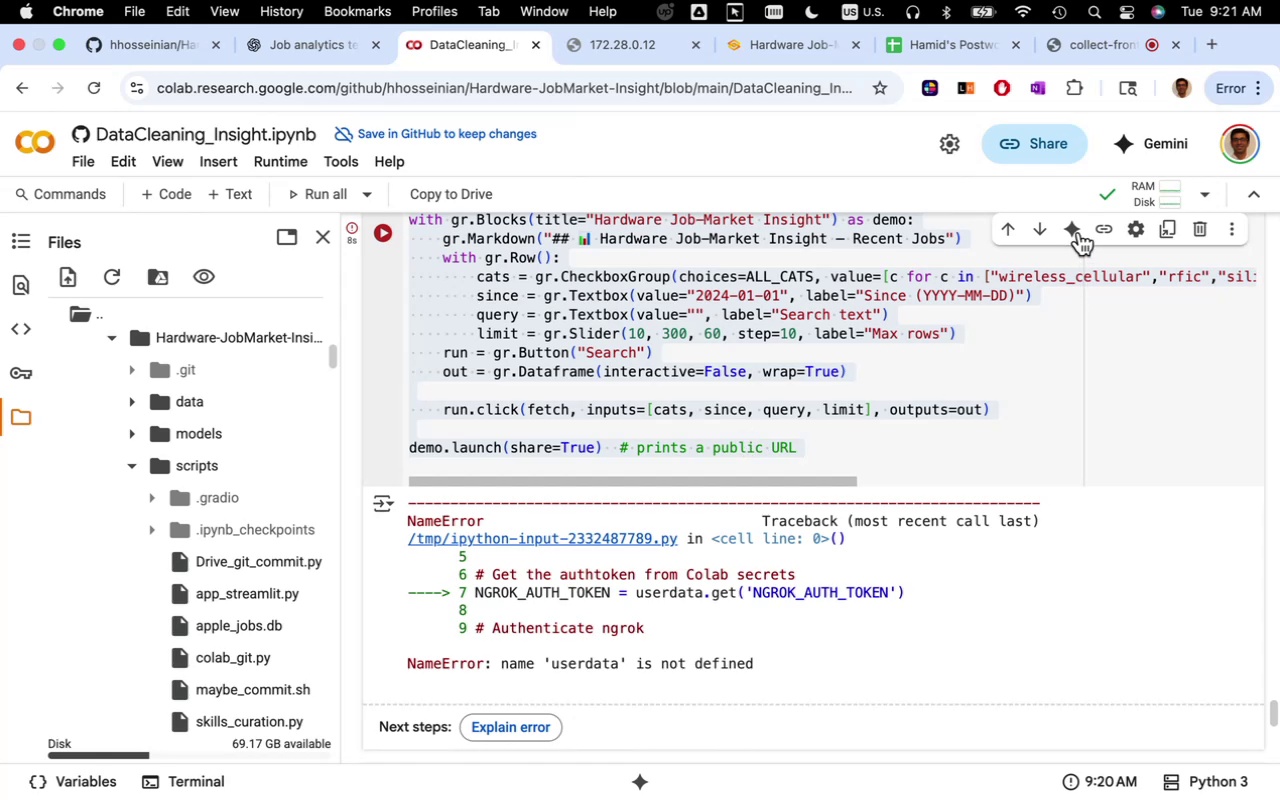 
left_click([1076, 227])
 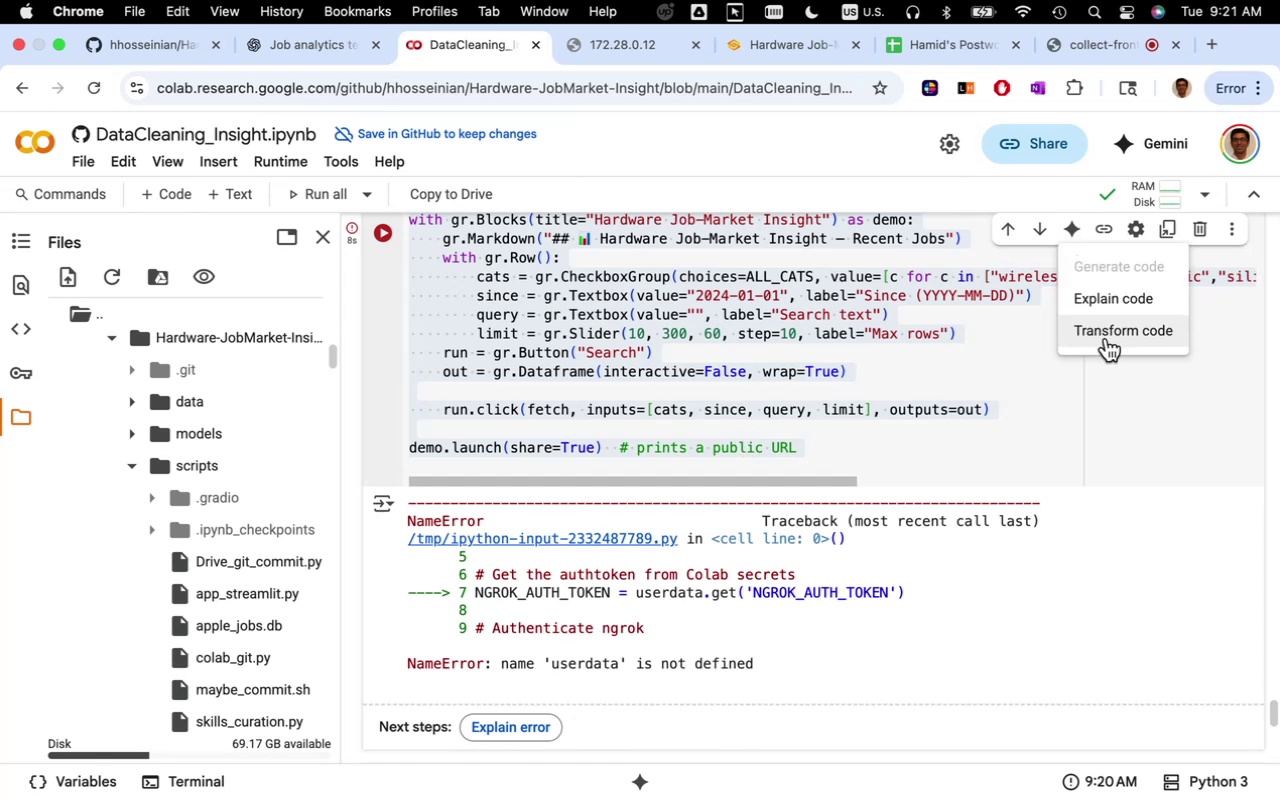 
left_click([1107, 333])
 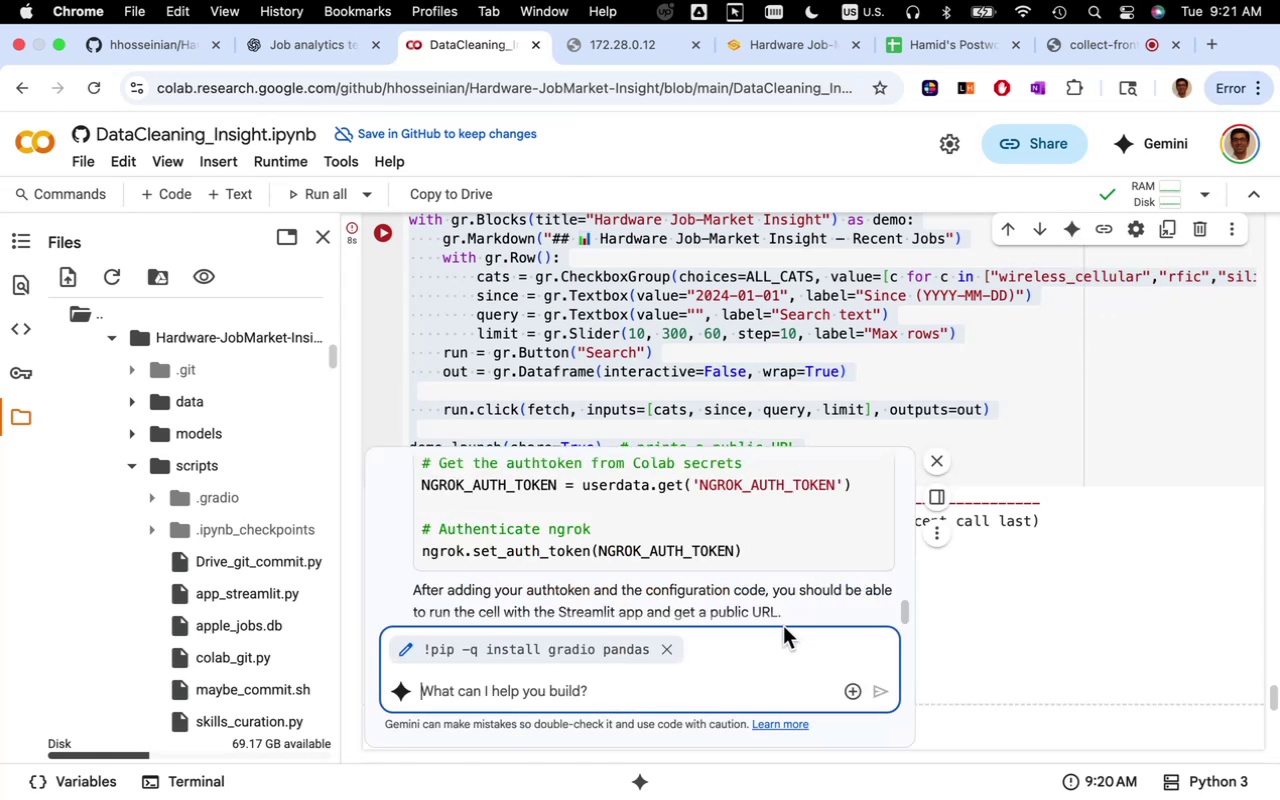 
type(can you check the error)
 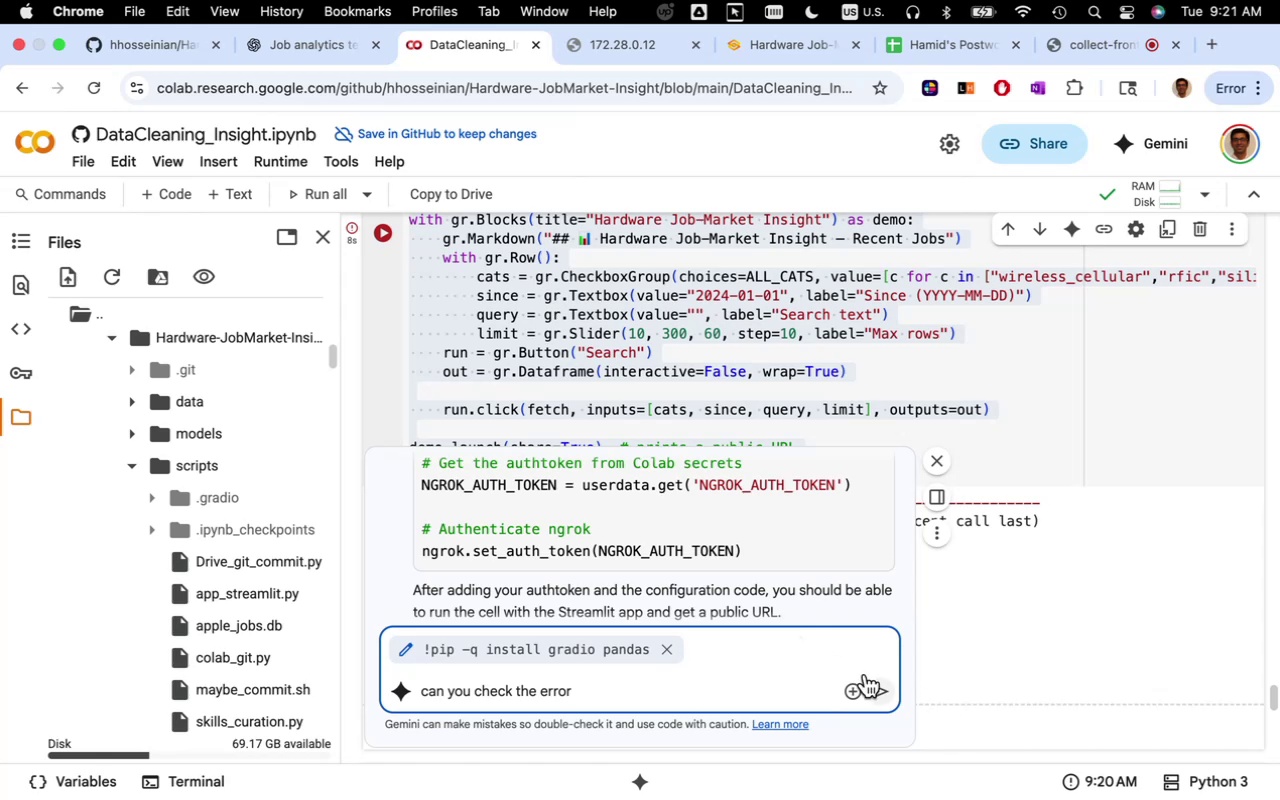 
left_click([876, 686])
 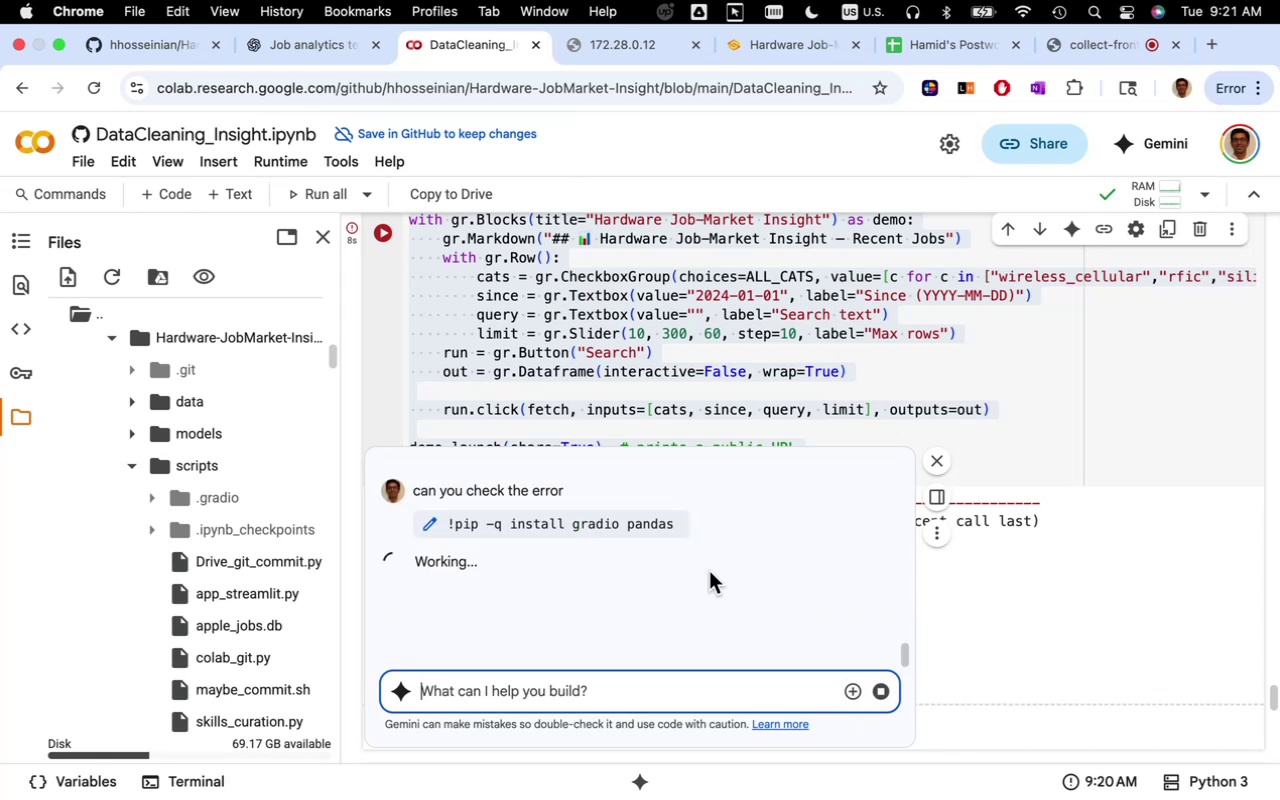 
mouse_move([694, 584])
 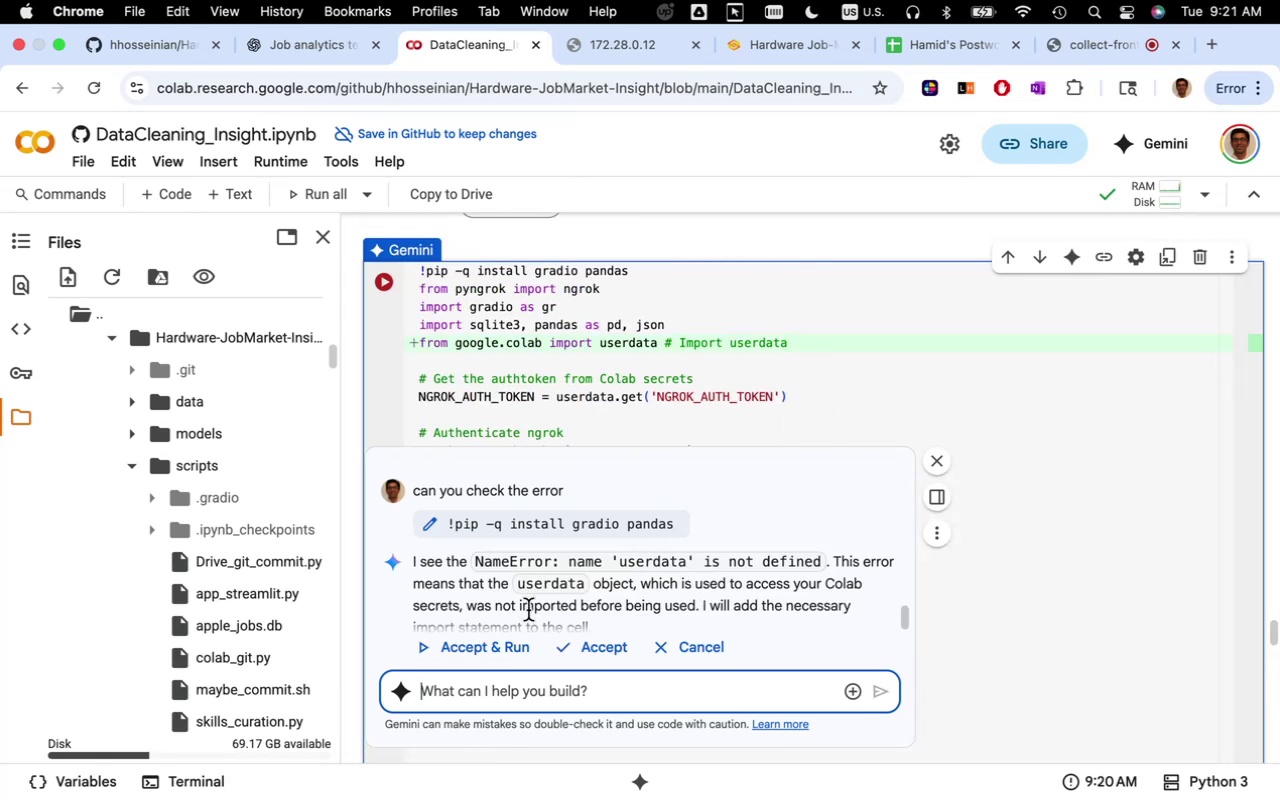 
left_click([502, 650])
 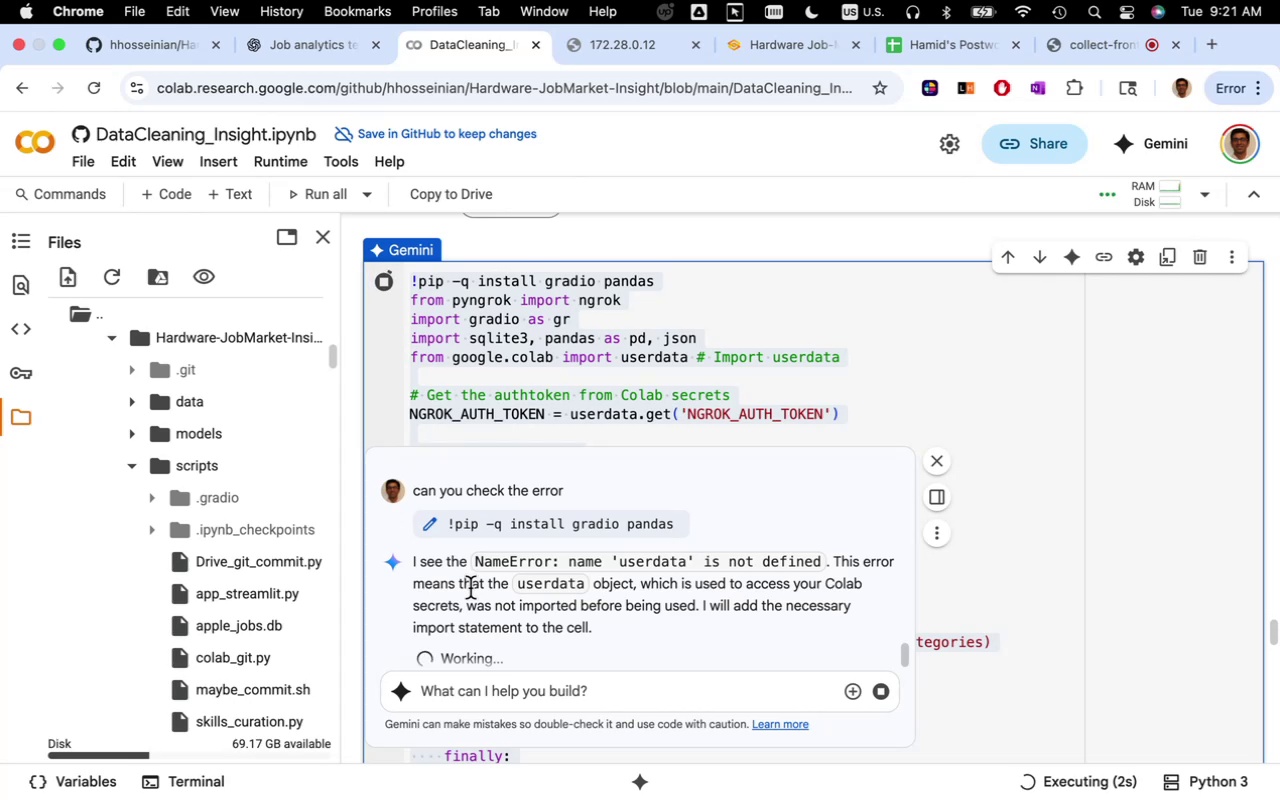 
wait(5.31)
 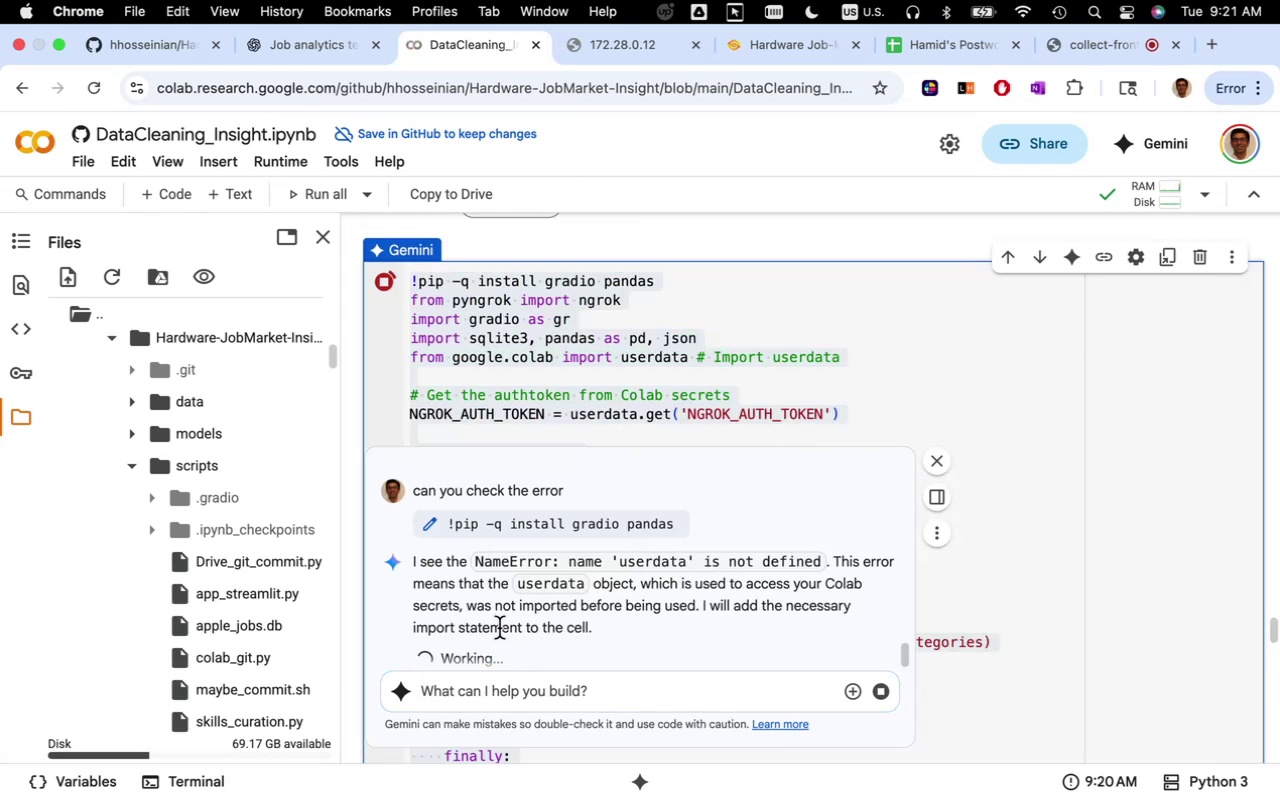 
scroll: coordinate [769, 639], scroll_direction: down, amount: 61.0
 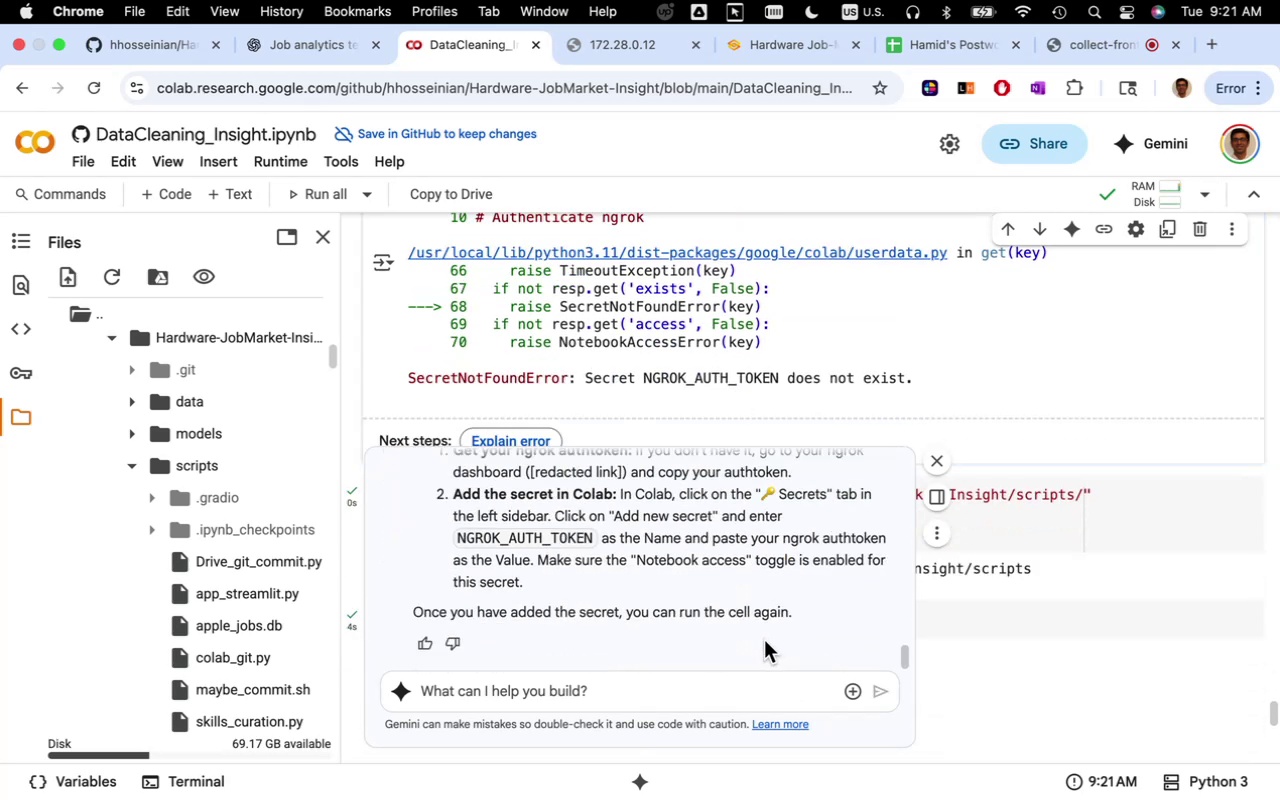 
scroll: coordinate [764, 640], scroll_direction: up, amount: 4.0
 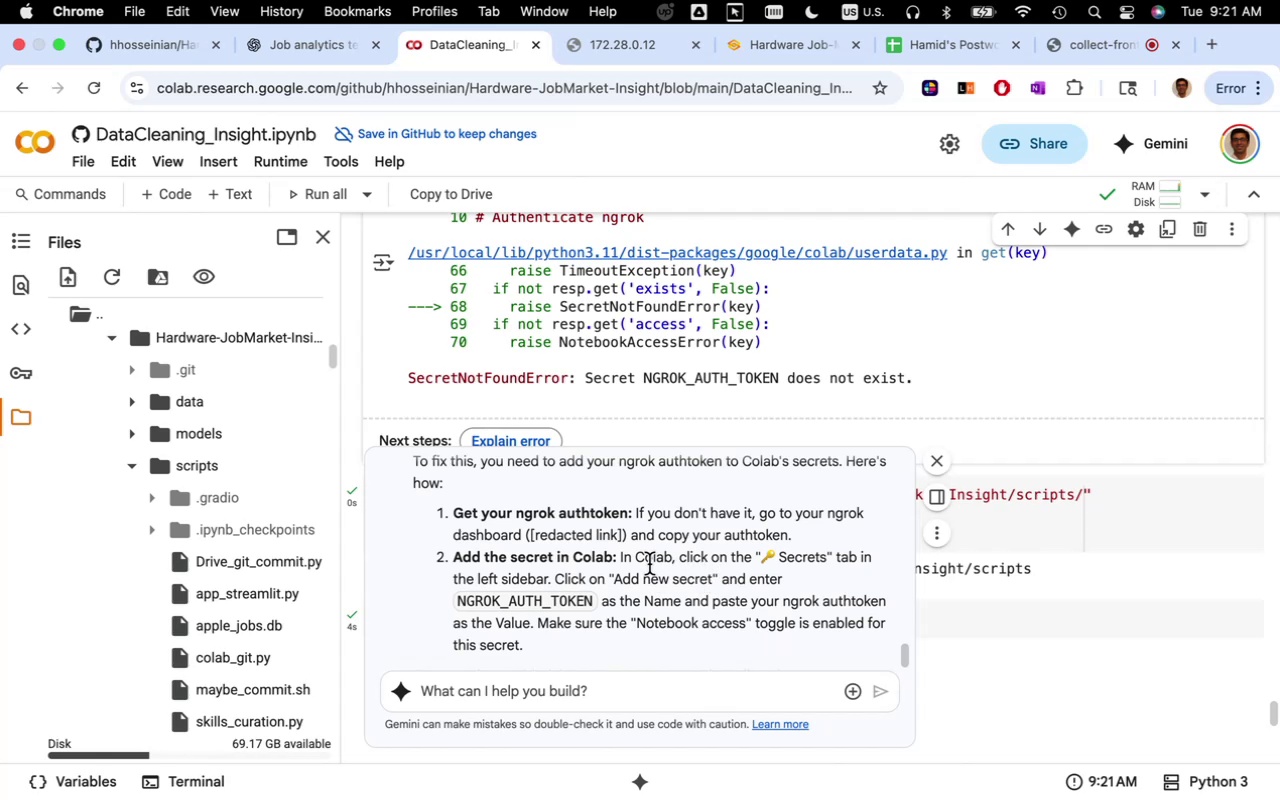 
wait(10.56)
 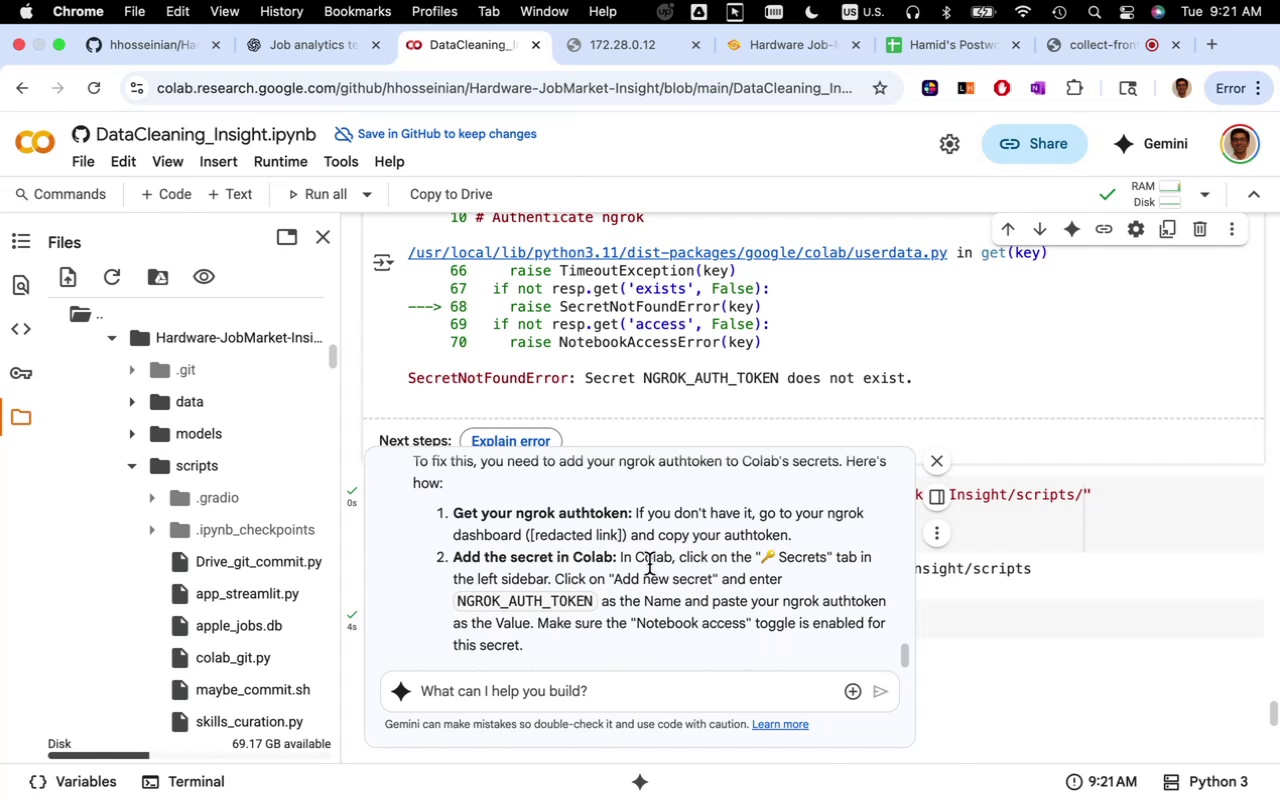 
scroll: coordinate [1048, 650], scroll_direction: up, amount: 8.0
 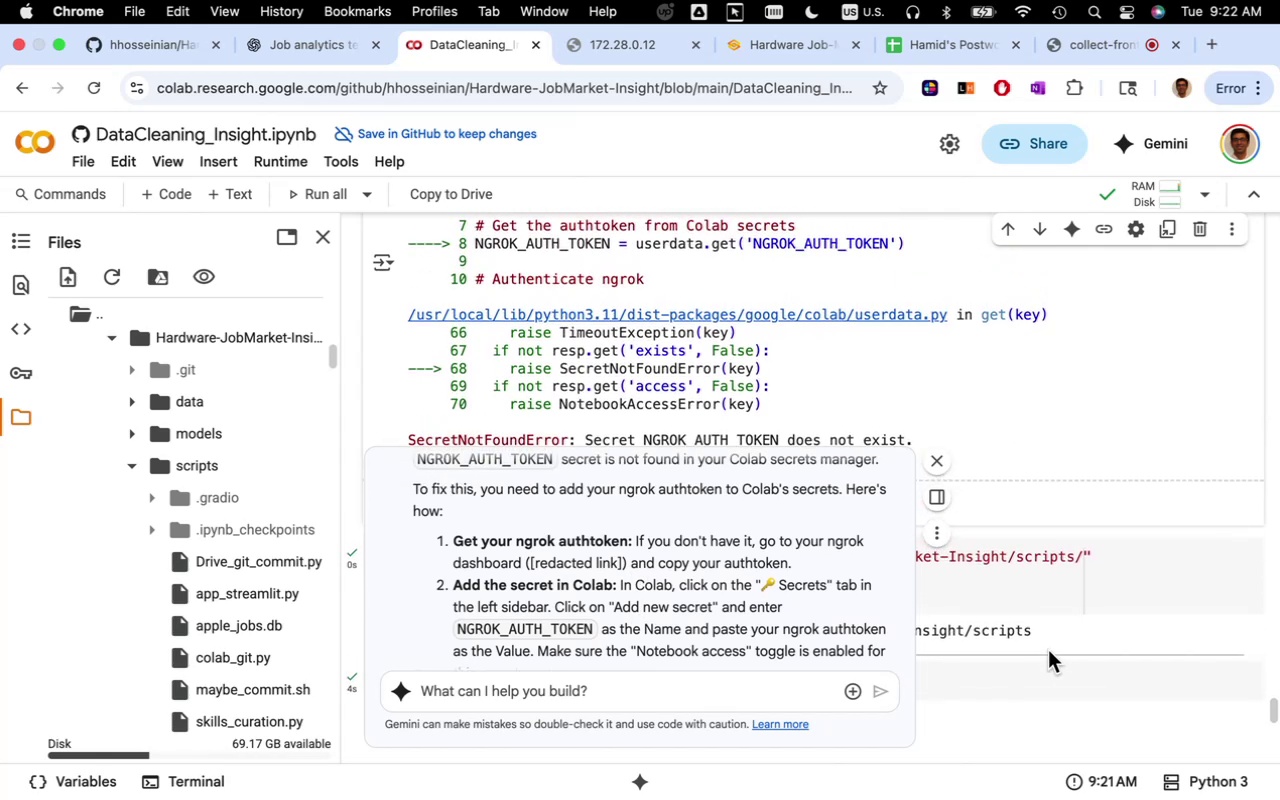 
scroll: coordinate [1051, 656], scroll_direction: down, amount: 3.0
 